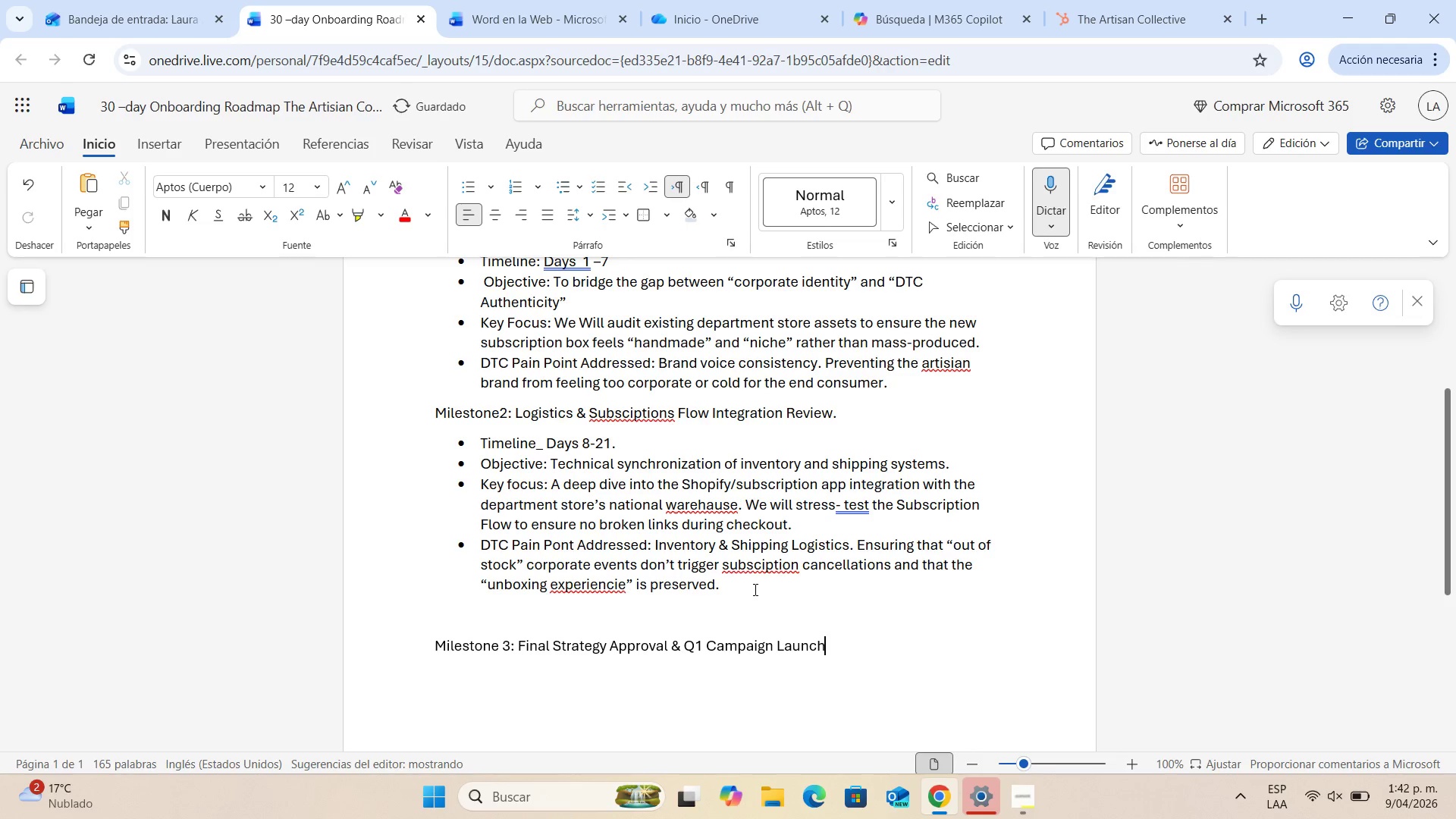 
wait(5.86)
 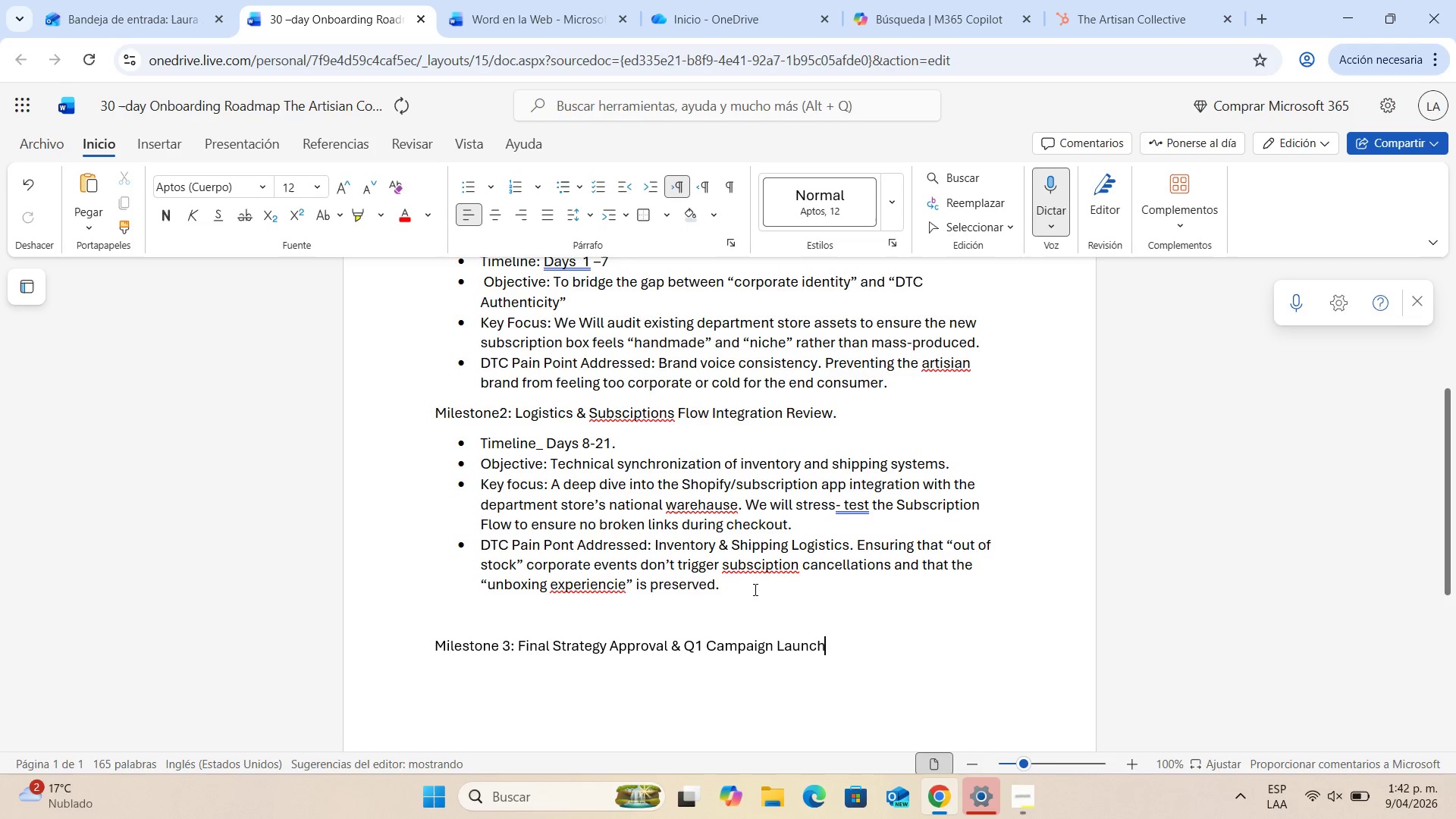 
key(Period)
 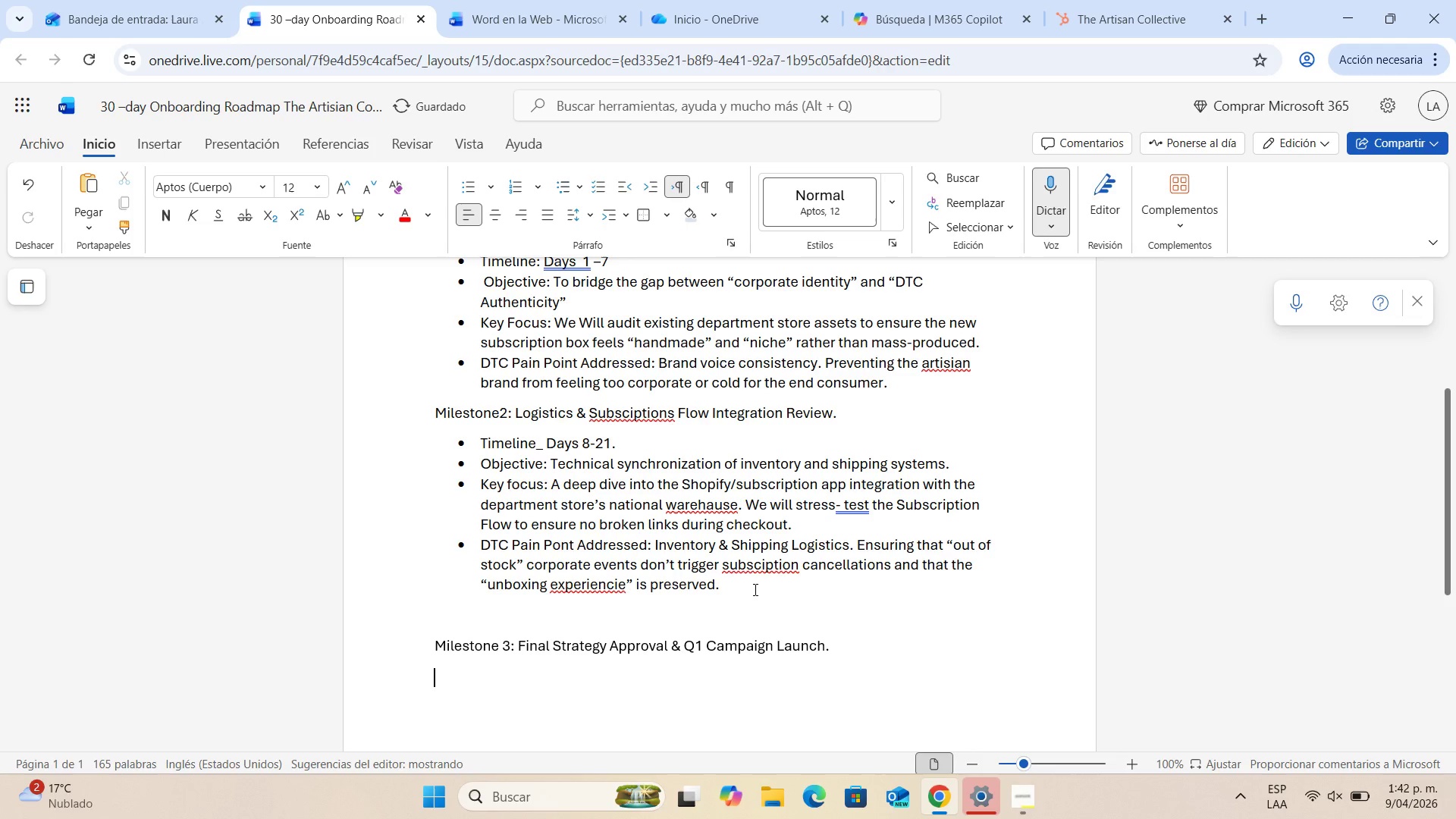 
key(Enter)
 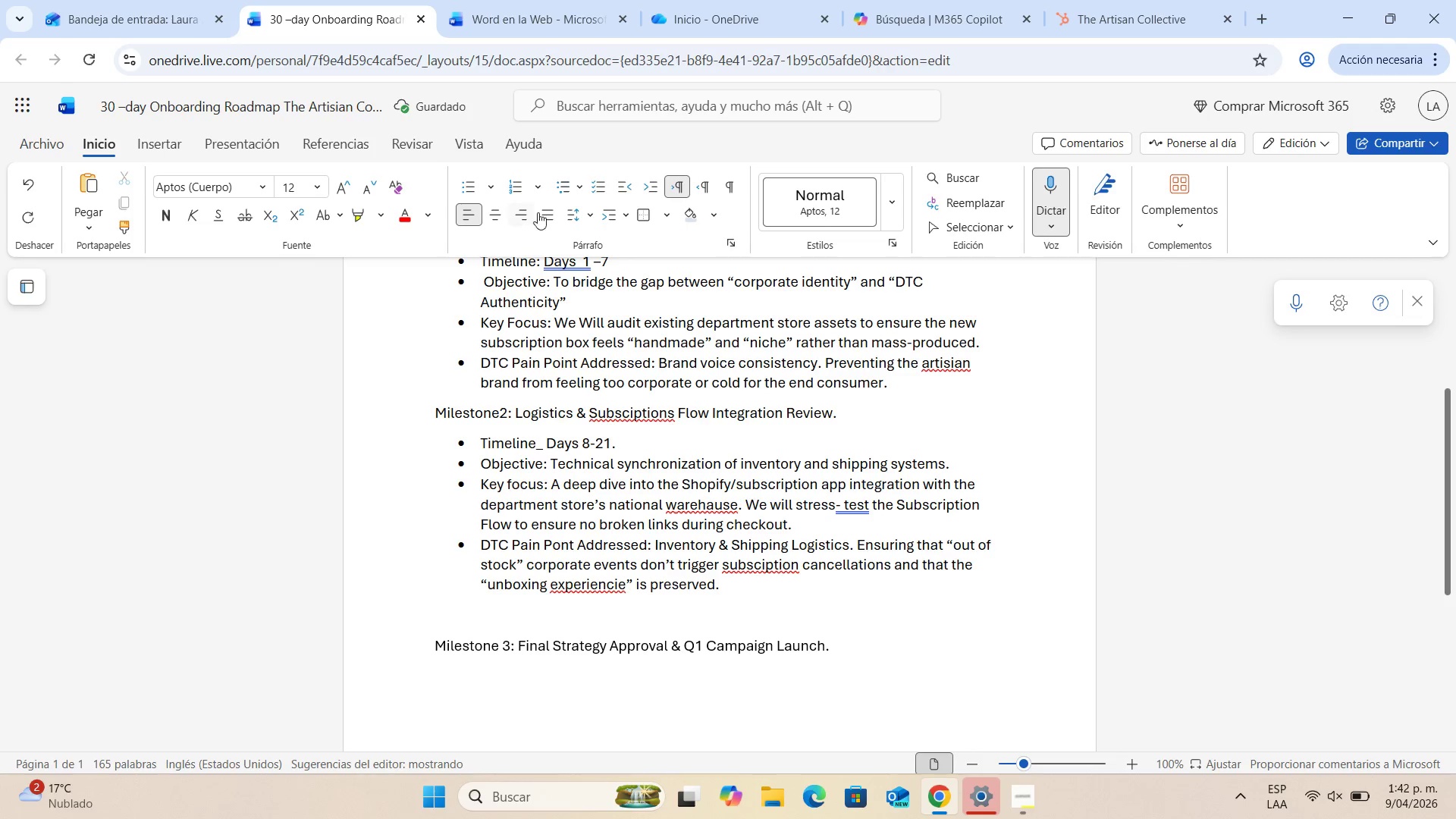 
left_click([458, 187])
 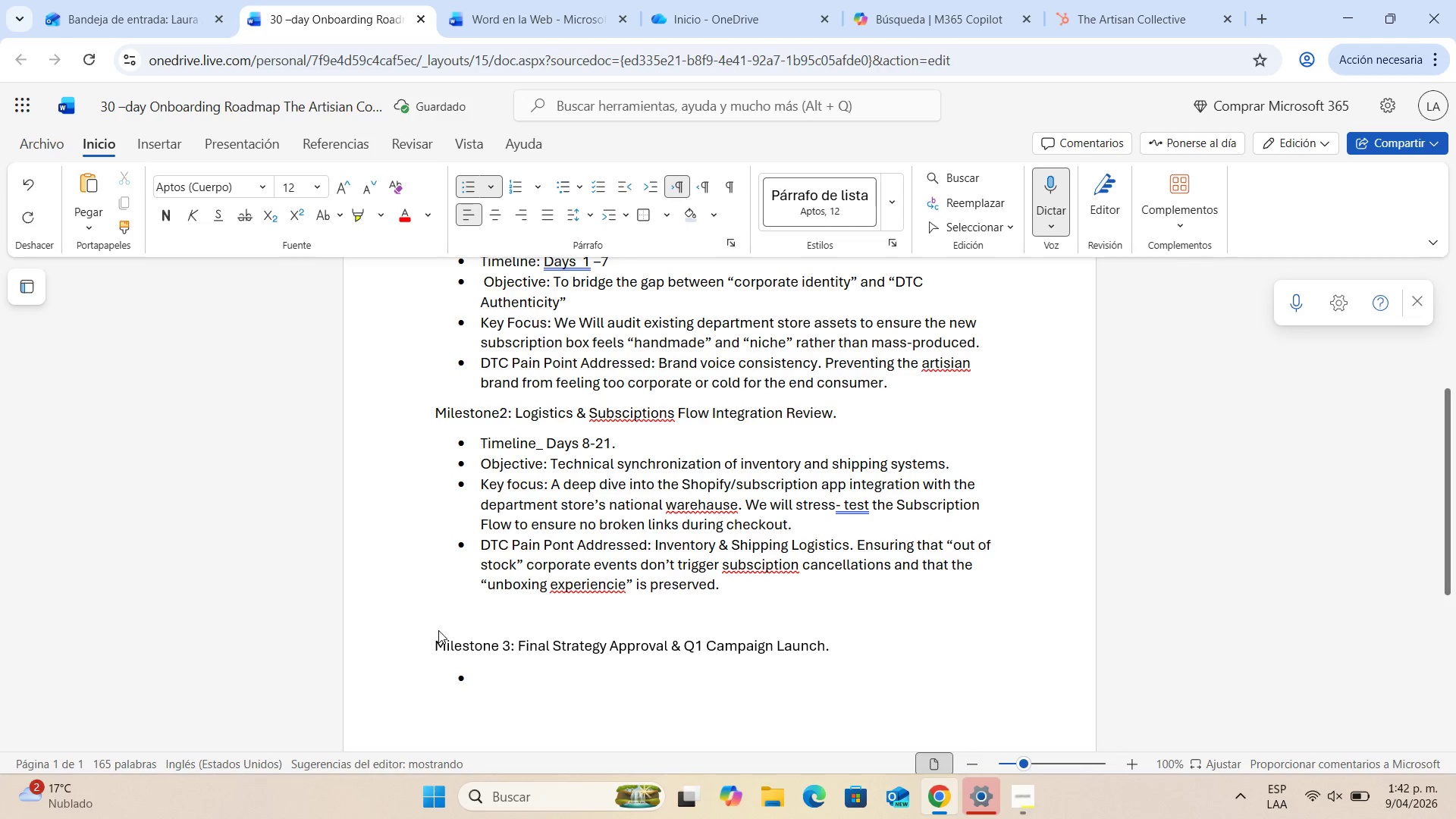 
left_click([485, 670])
 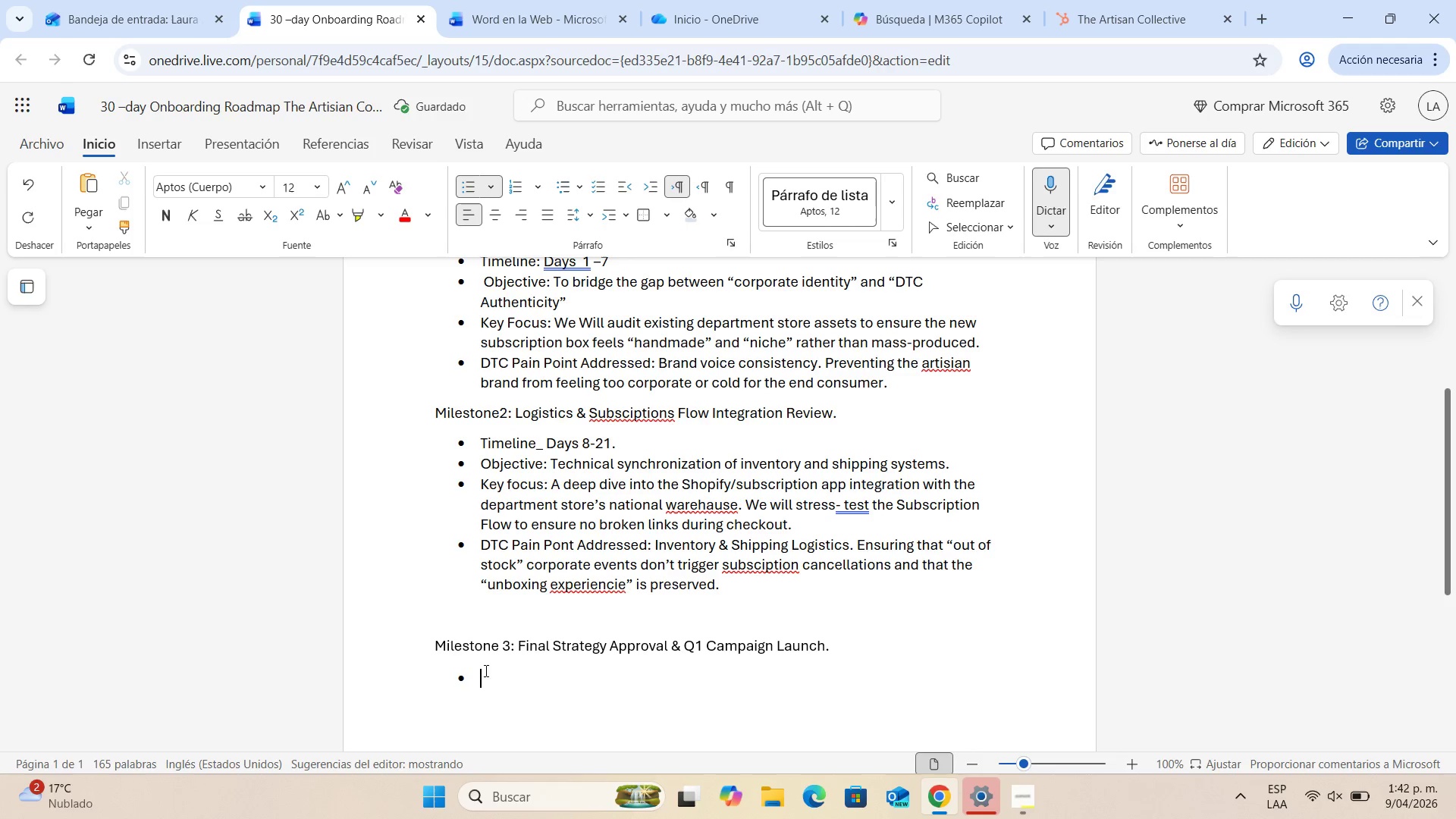 
type(Timeline> Day )
key(Backspace)
type(s 22-30)
 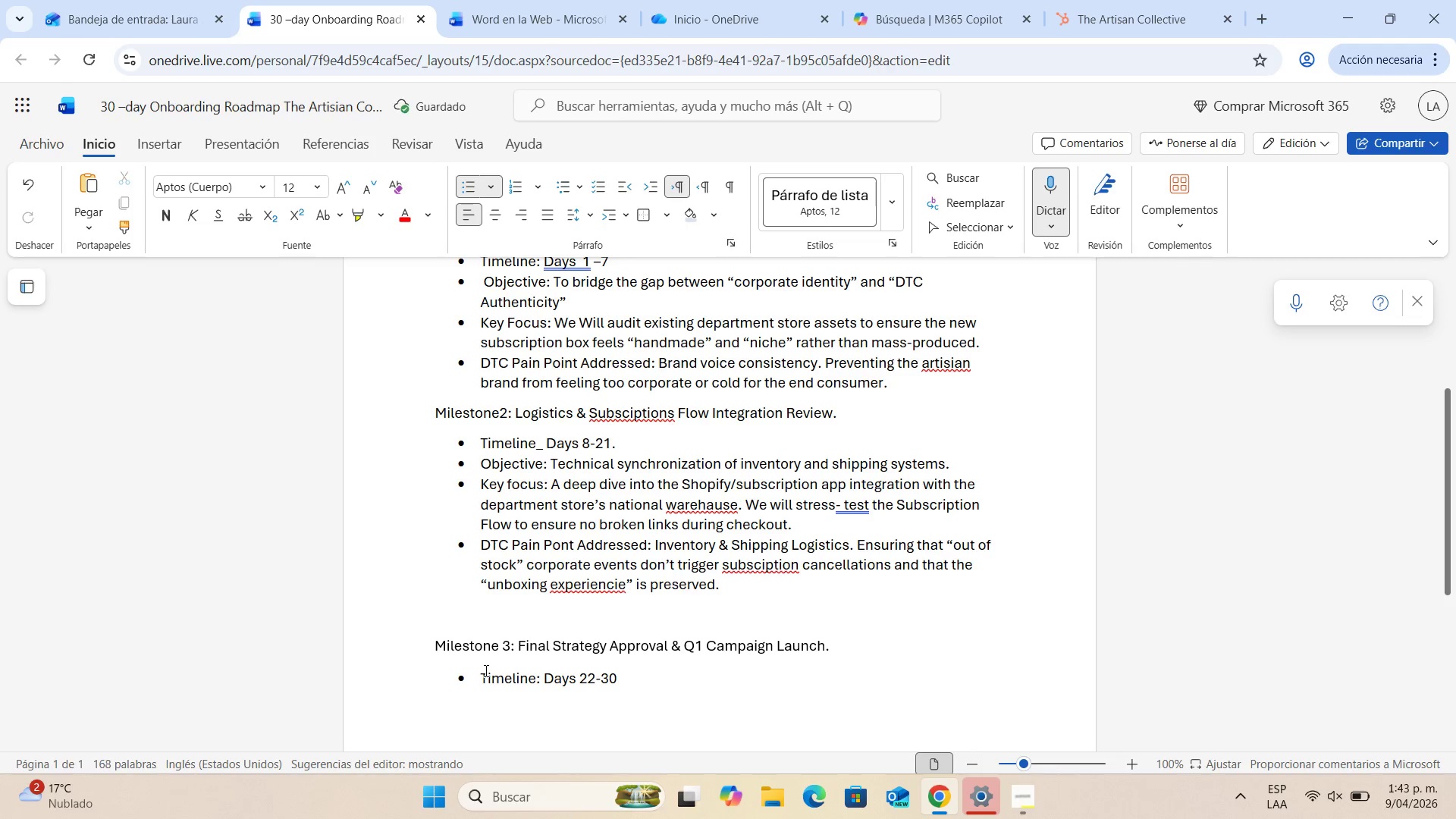 
key(Shift+Enter)
 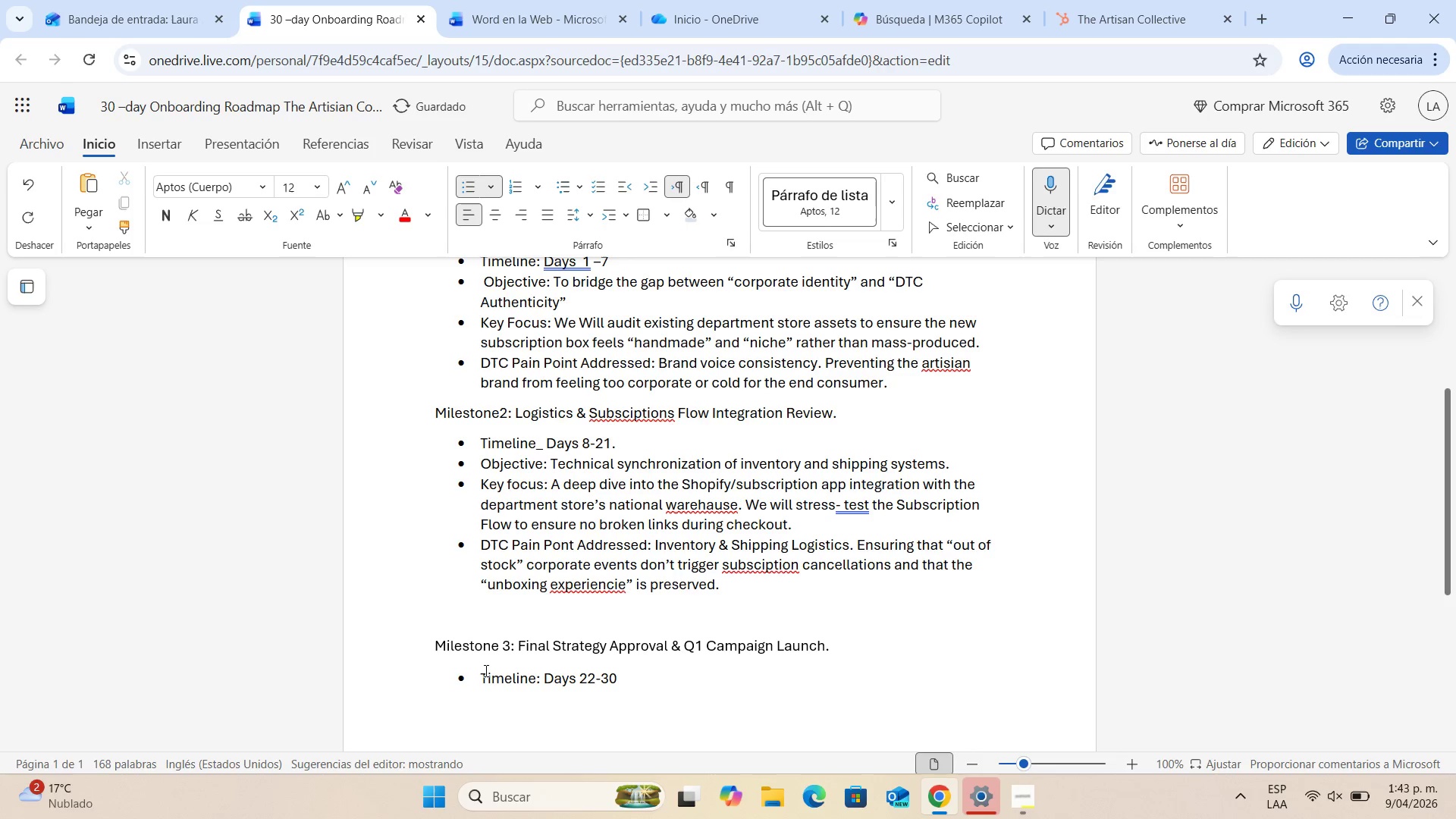 
key(Backspace)
 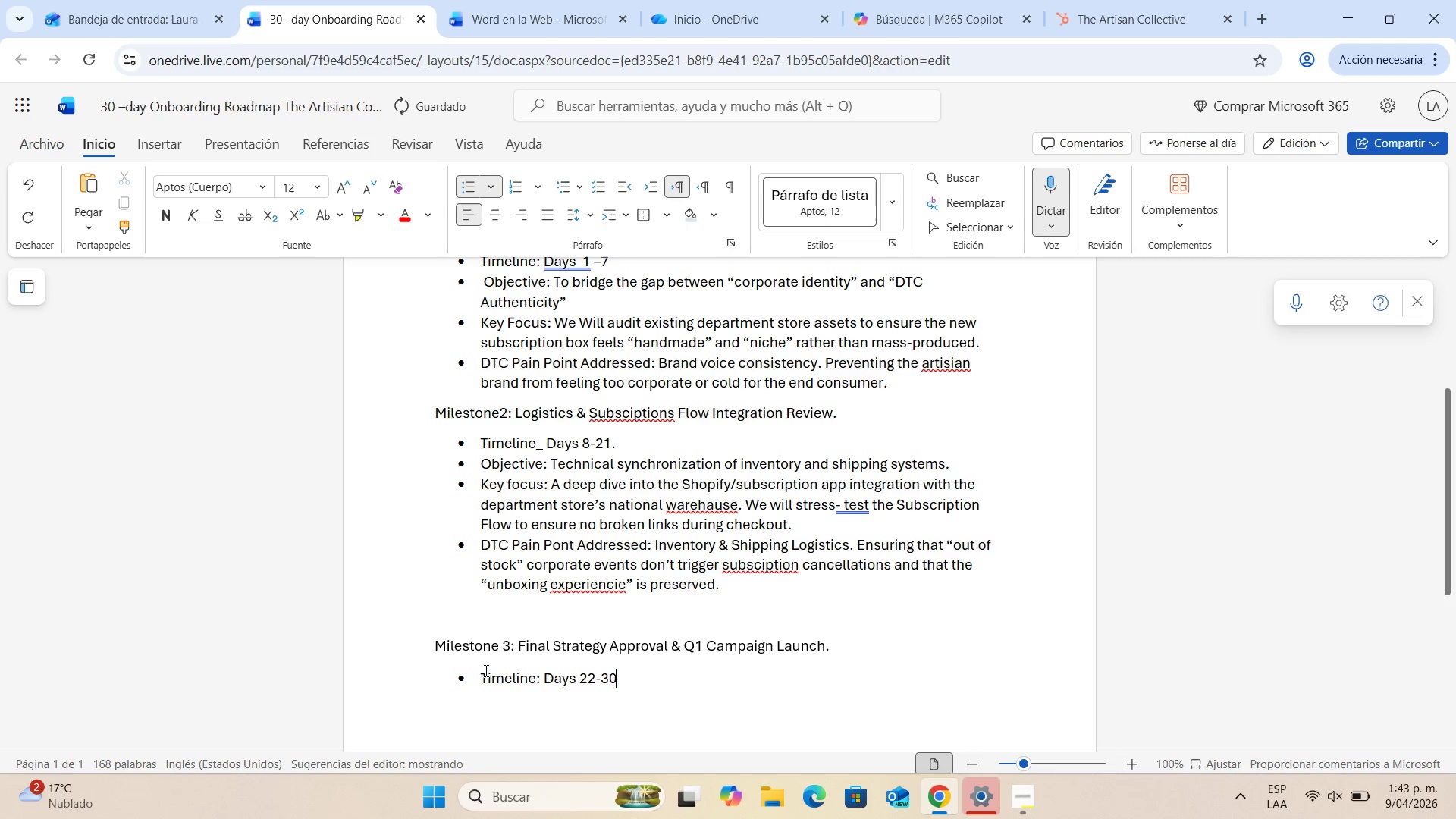 
key(Enter)
 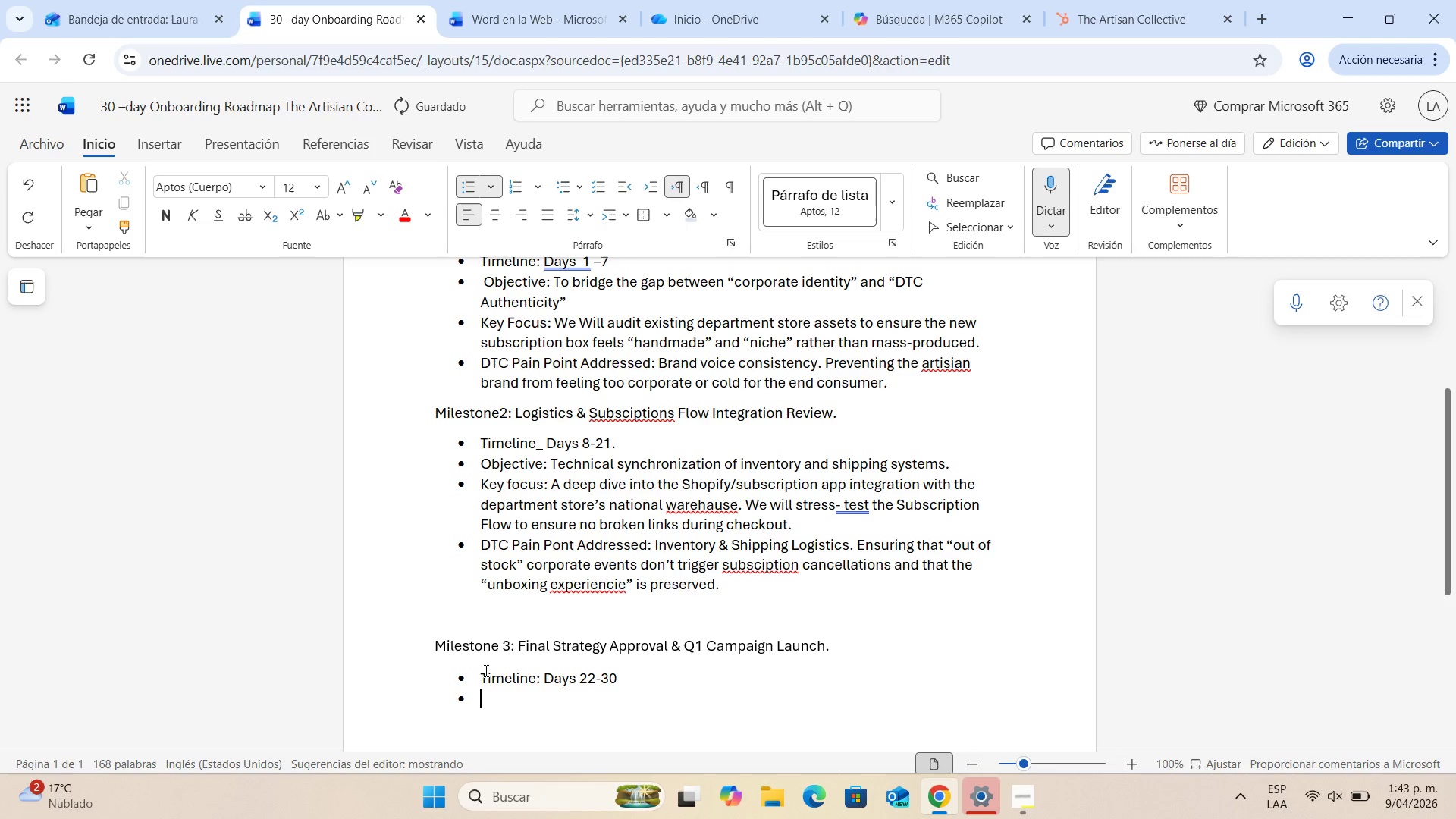 
type(Objective )
key(Backspace)
type(> Excet)
key(Backspace)
key(Backspace)
key(Backspace)
type(ect)
key(Backspace)
type(utive alignmn)
key(Backspace)
type(entand official market entry.)
 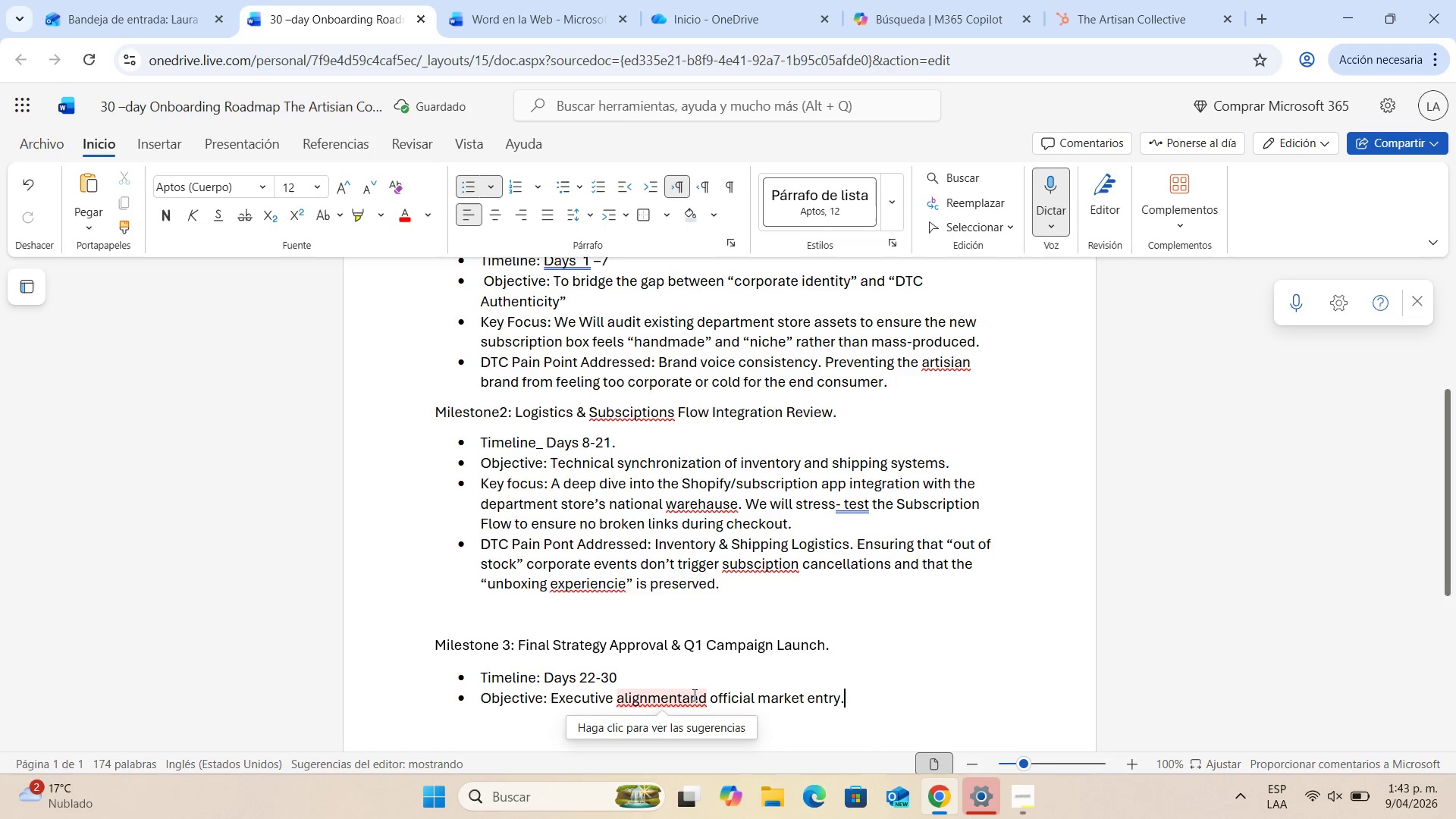 
wait(8.0)
 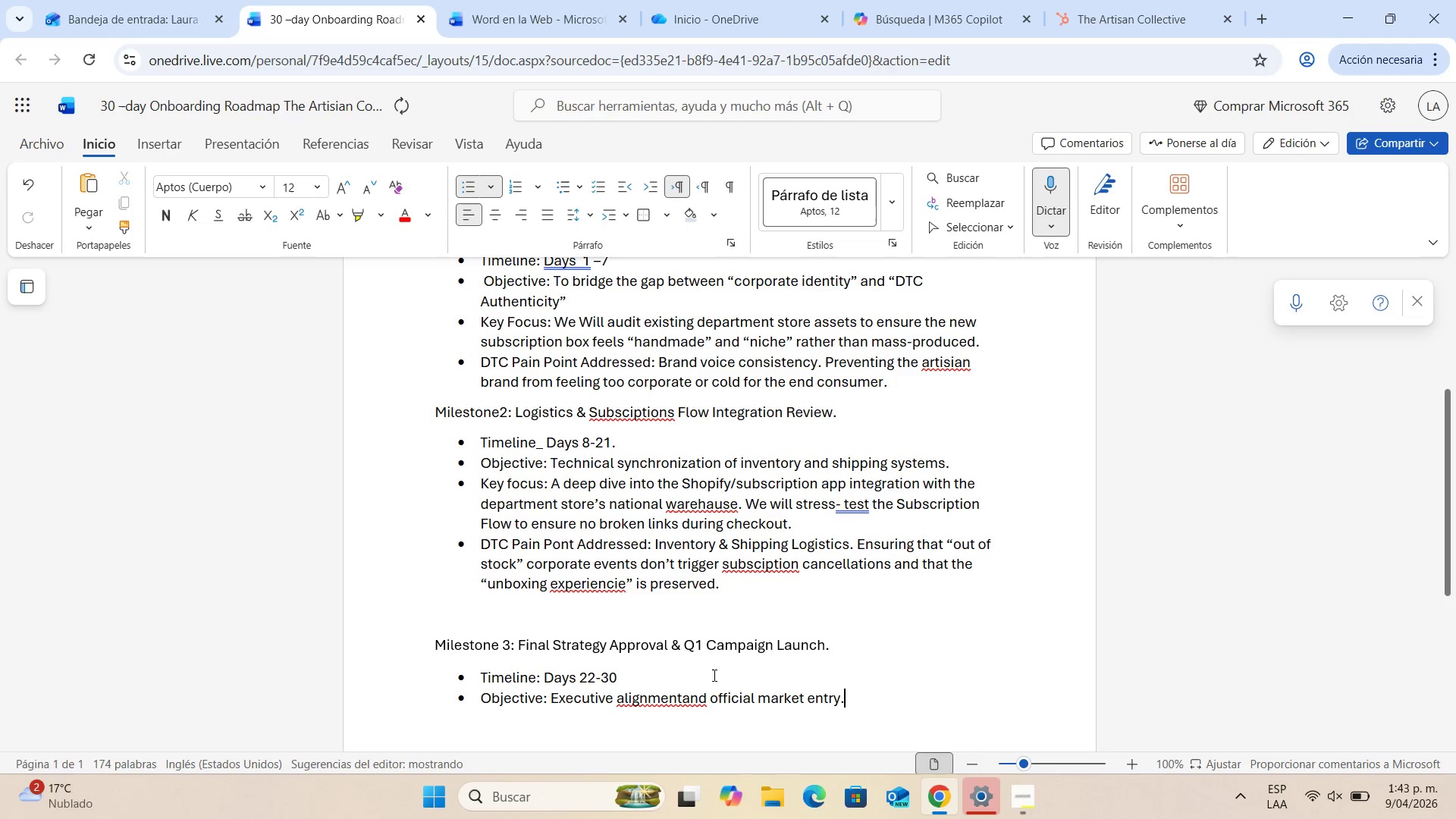 
left_click([693, 696])
 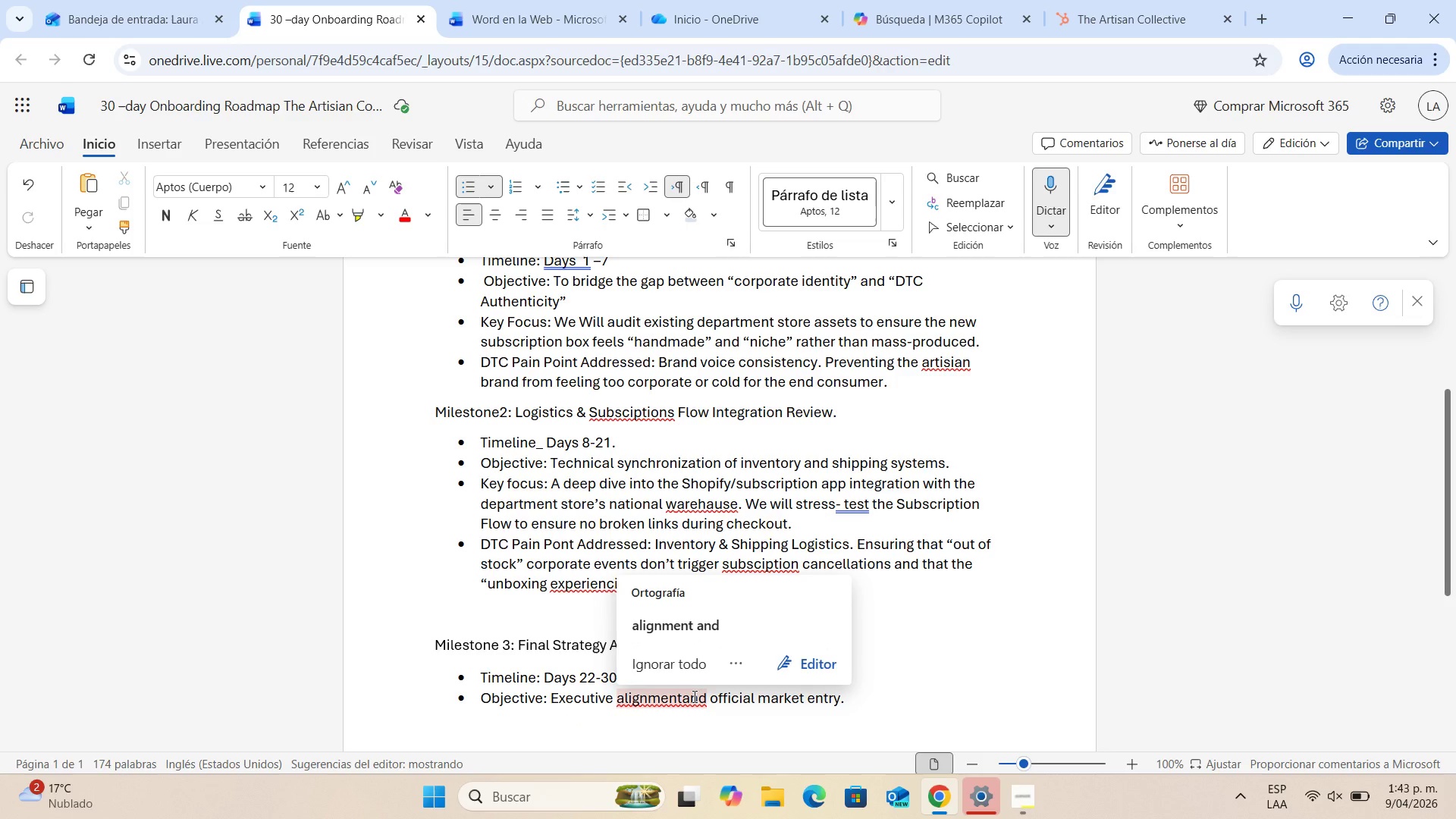 
key(ArrowLeft)
 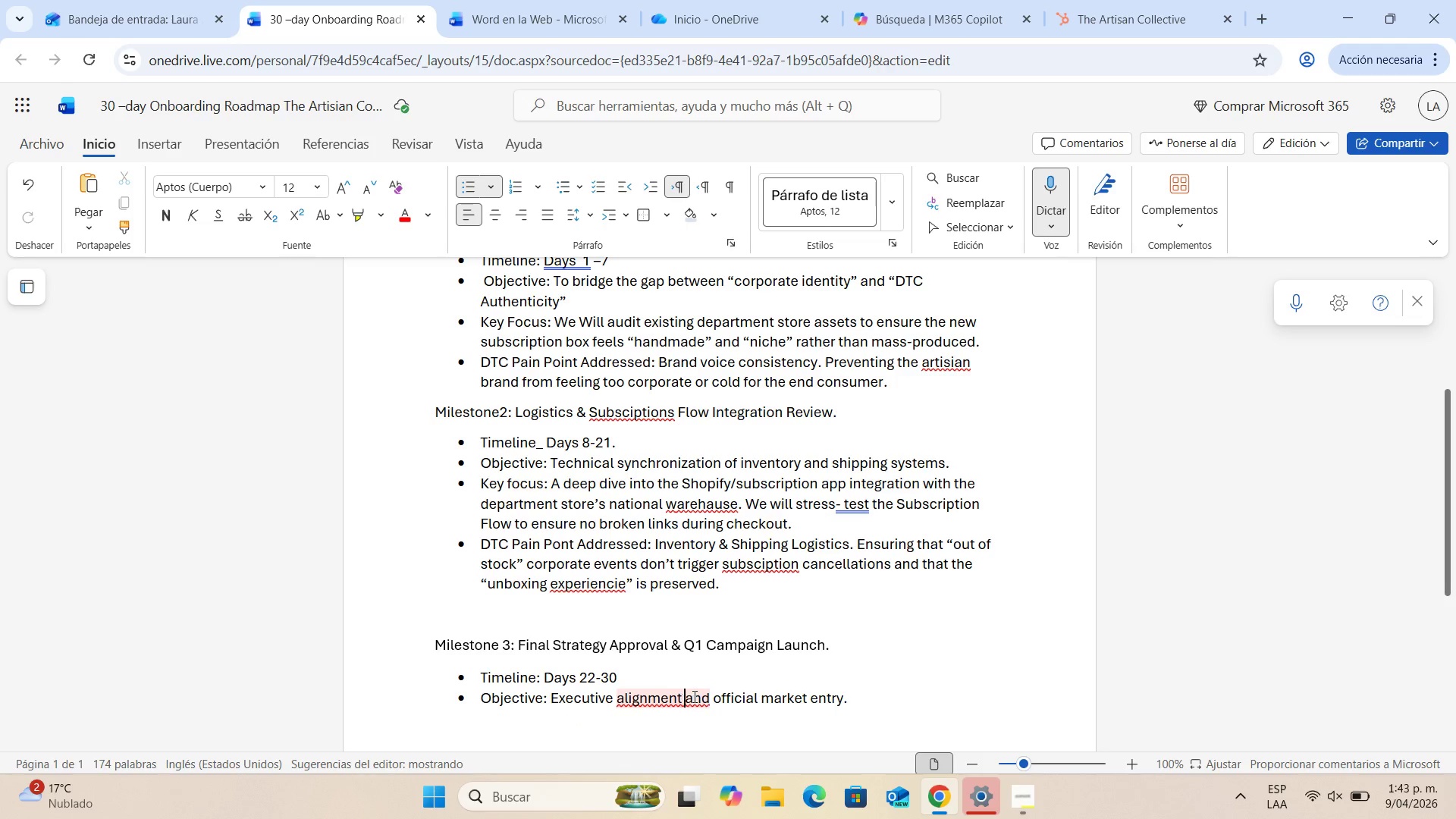 
key(Space)
 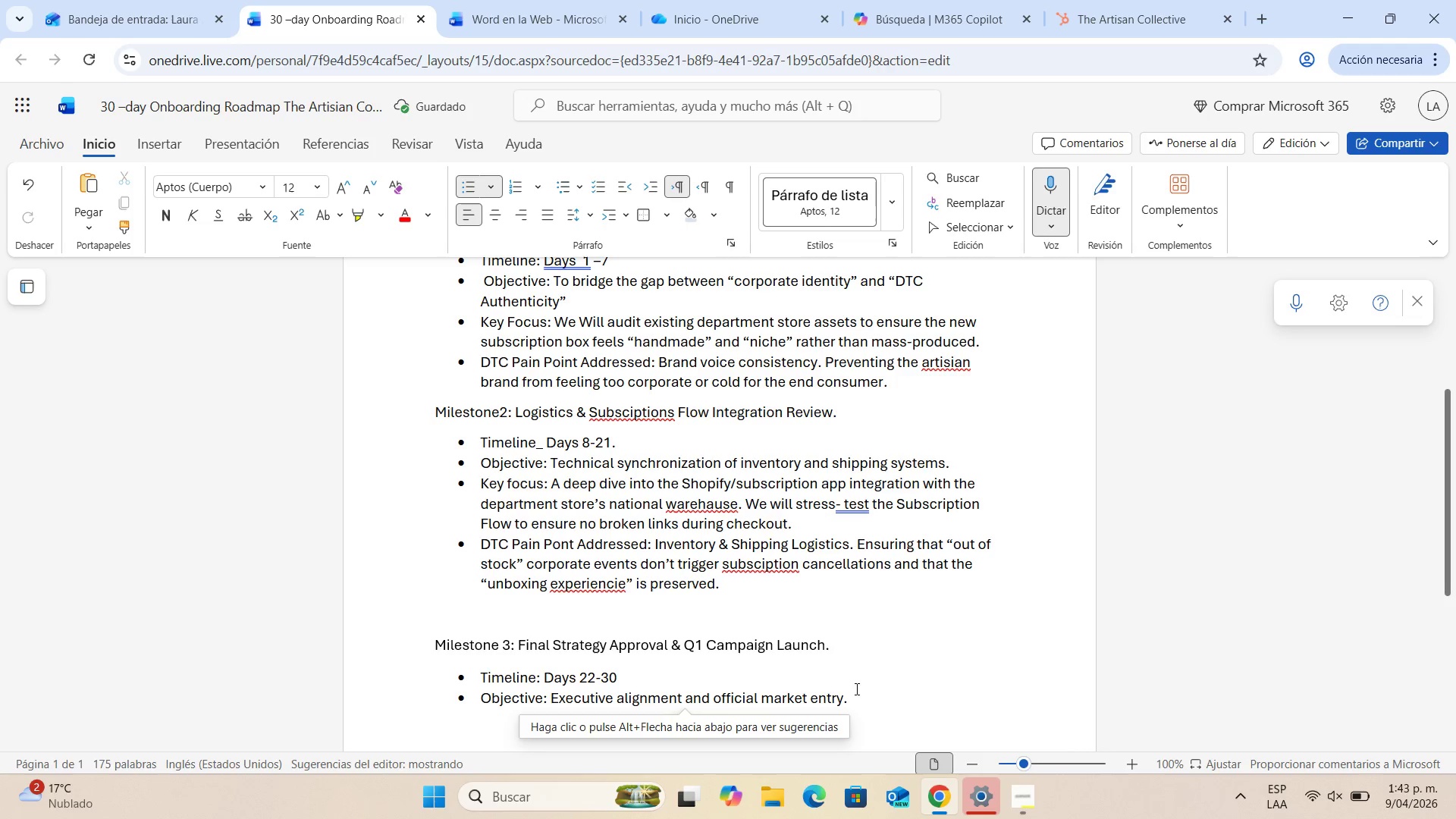 
left_click([855, 692])
 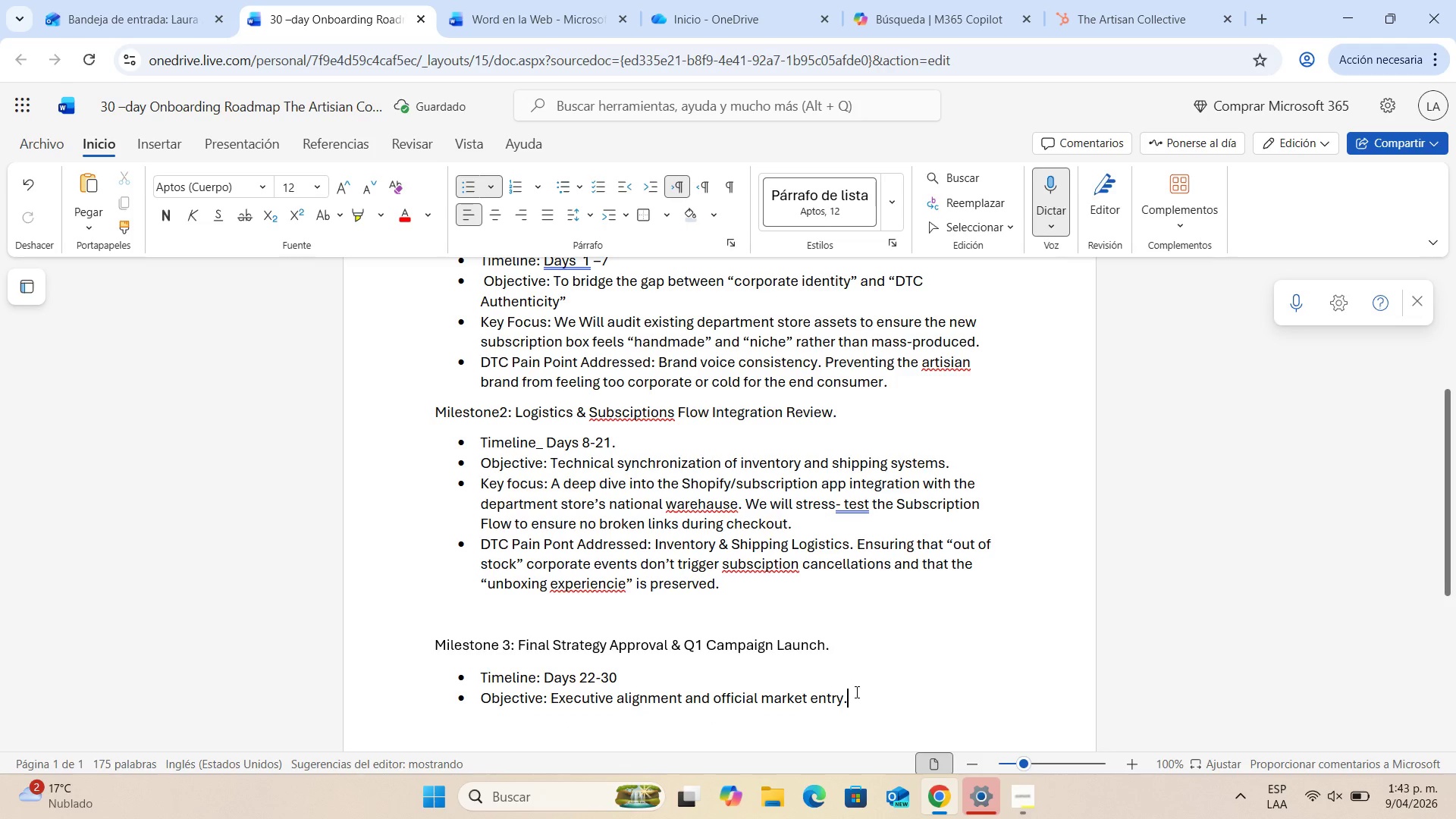 
key(Enter)
 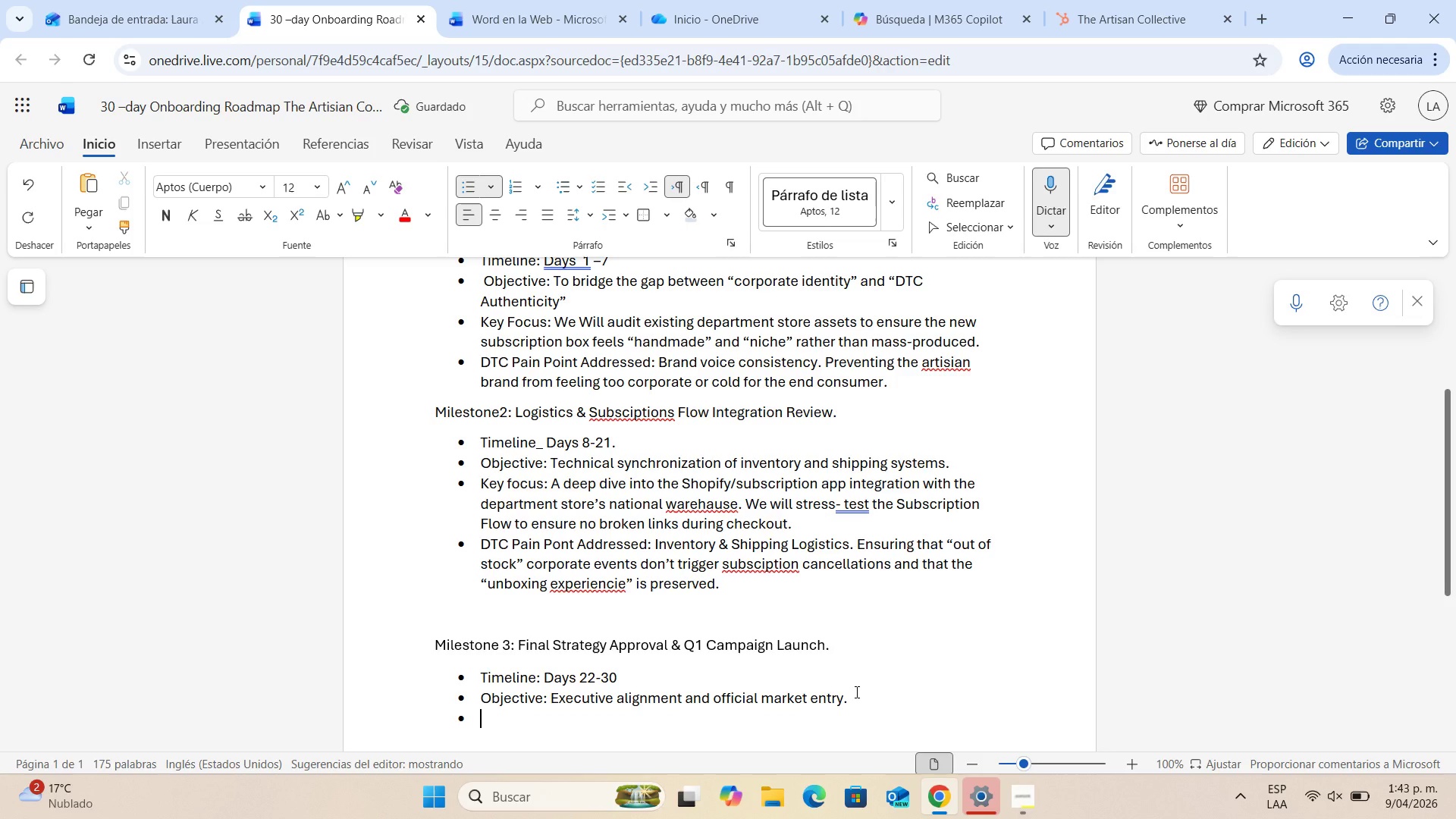 
type(Key Focus> Final presentation of the acquisition strategy to Elara Vance and the executive boar )
key(Backspace)
type(d. Once aop)
key(Backspace)
key(Backspace)
type(pproved, we tr)
key(Backspace)
type(rigger the Q1 digital campaingns acr)
 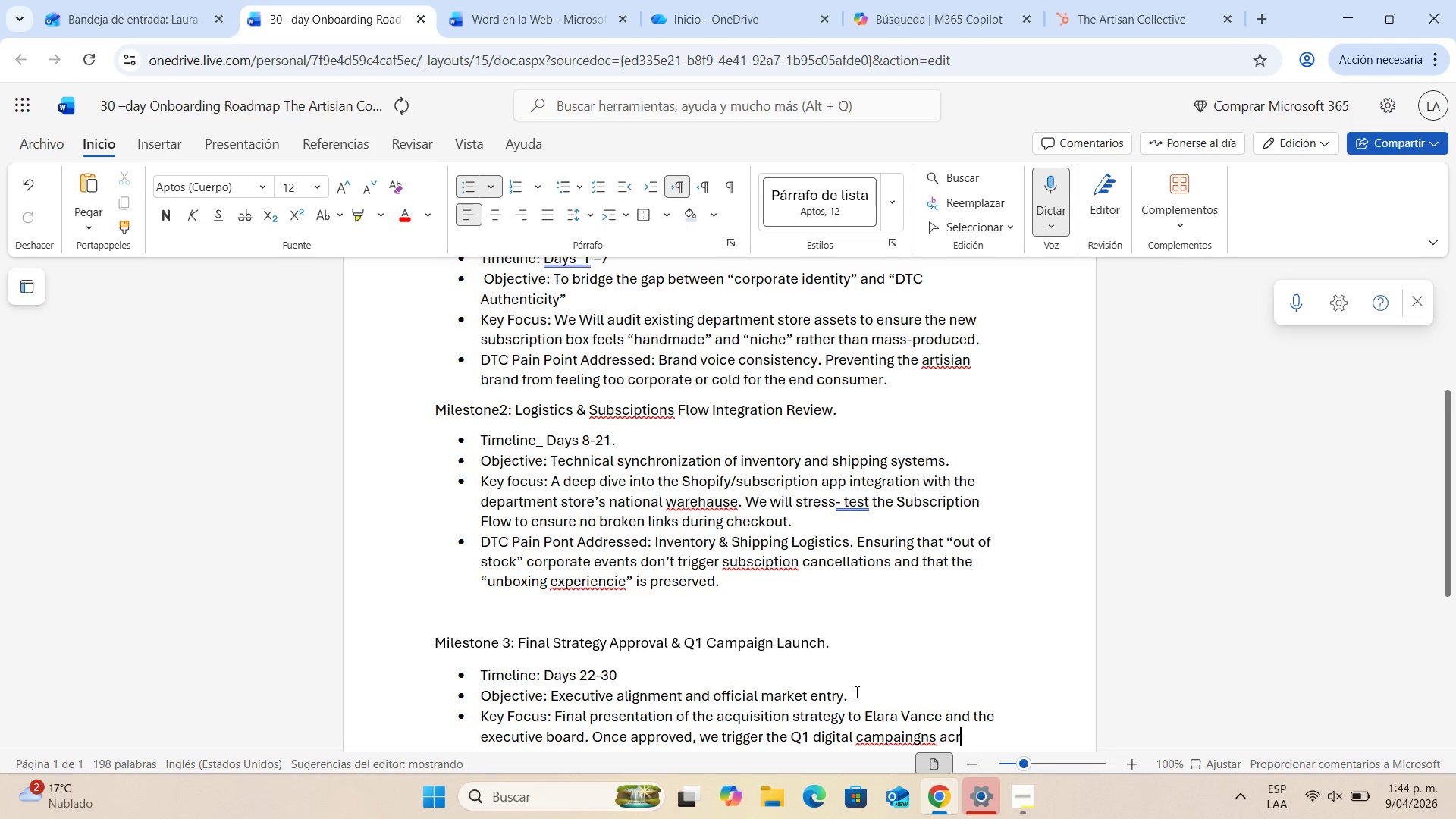 
type(oss Meta anda )
key(Backspace)
key(Backspace)
type( Google Afs)
key(Backspace)
key(Backspace)
type(ds )
key(Backspace)
type(.)
 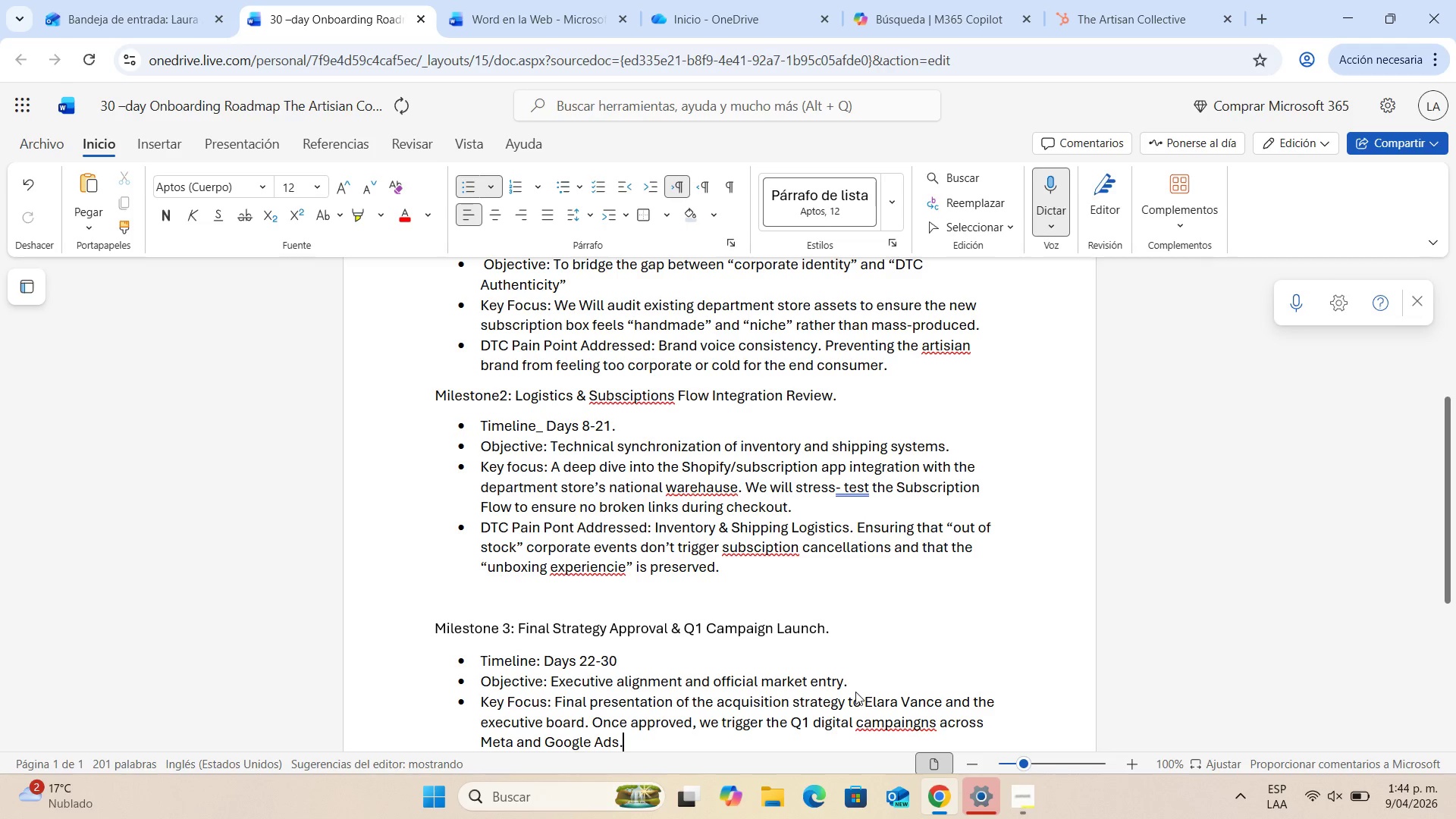 
key(Enter)
 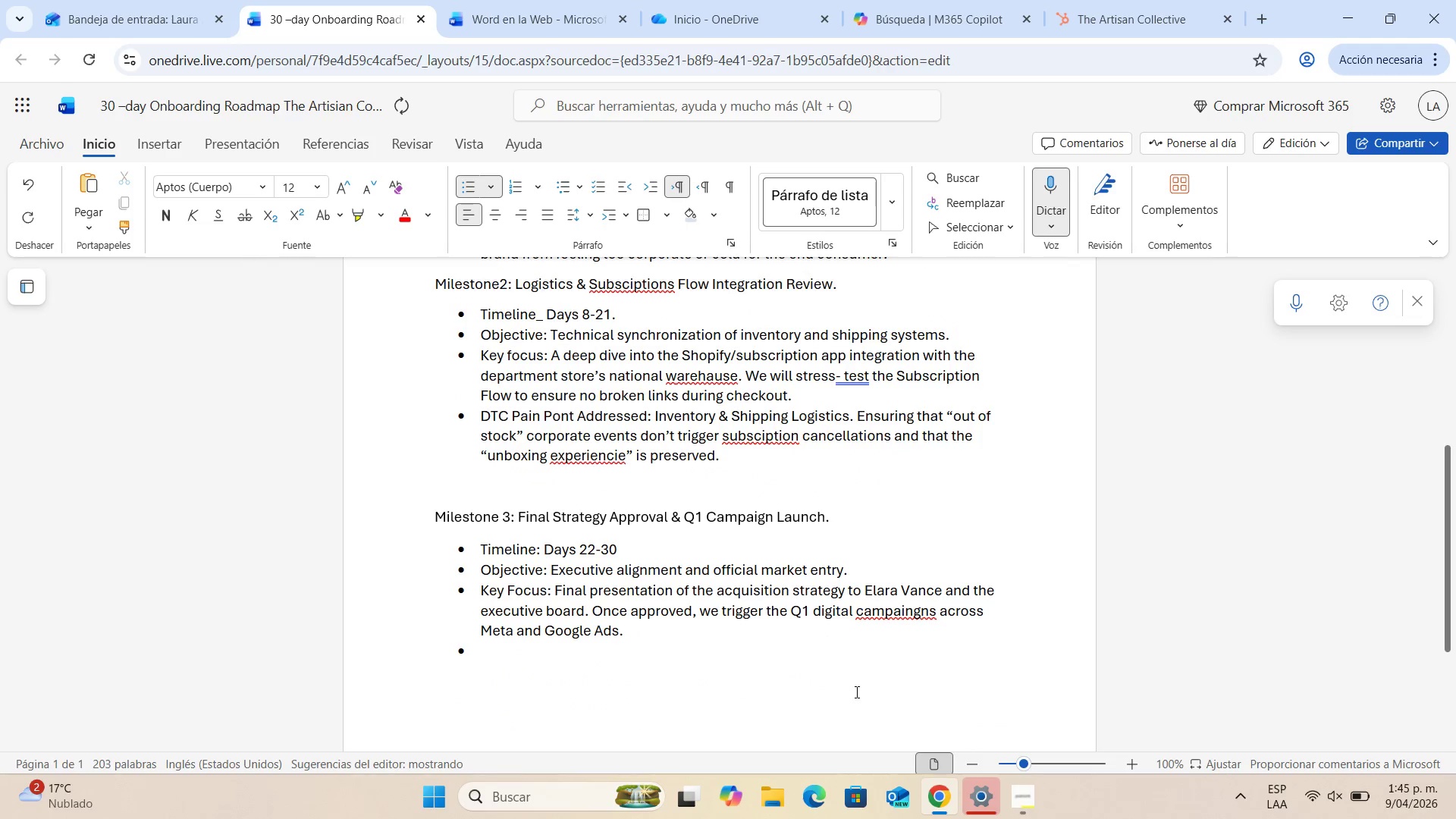 
type(DTC Pain Point Addressed> Speed to market. Balancing corporate approval layers with the fast - paced execution requier)
key(Backspace)
 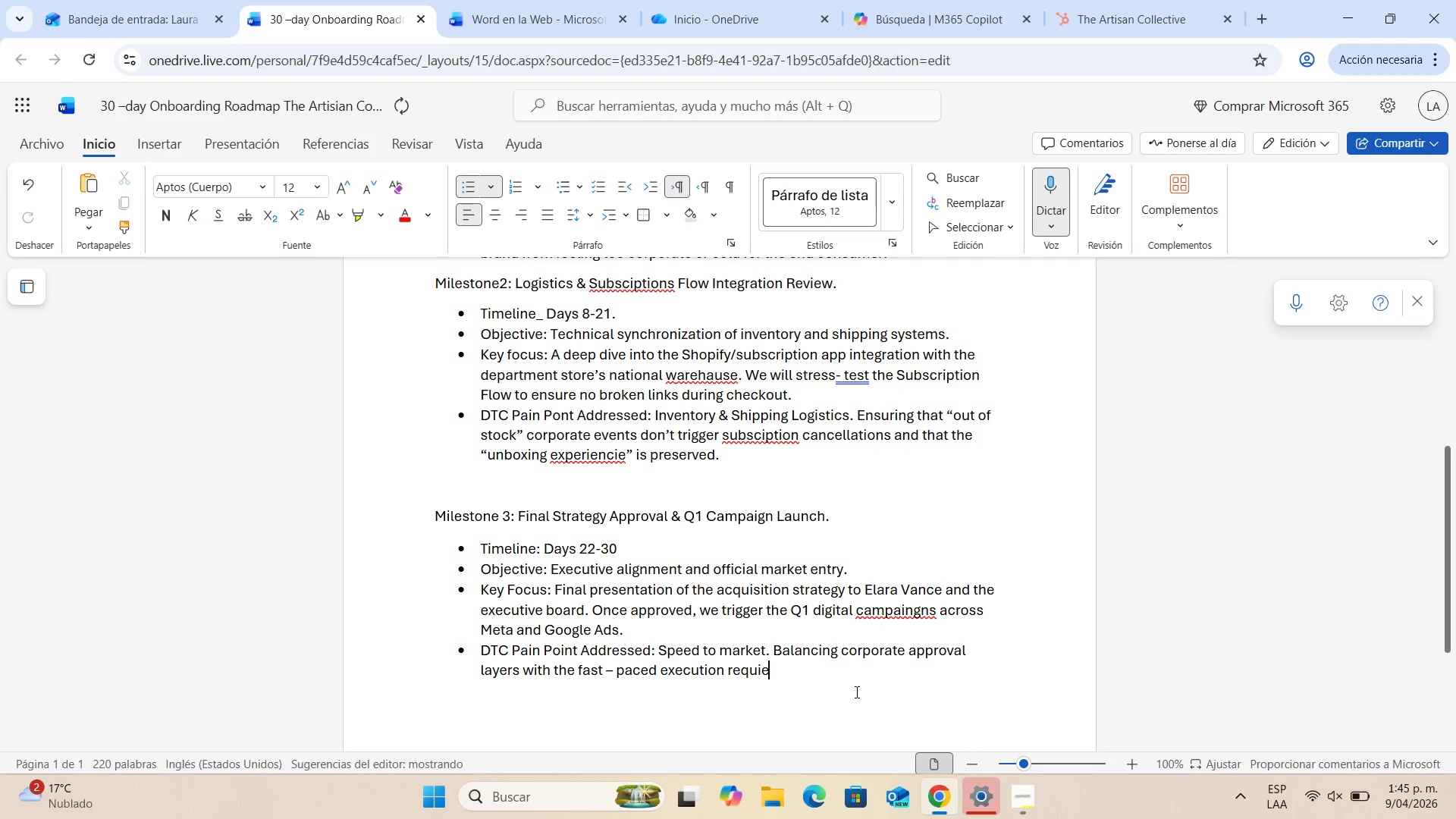 
key(Backspace)
type(red for a successfi)
key(Backspace)
type(ul DTC launcj)
key(Backspace)
type(h.)
 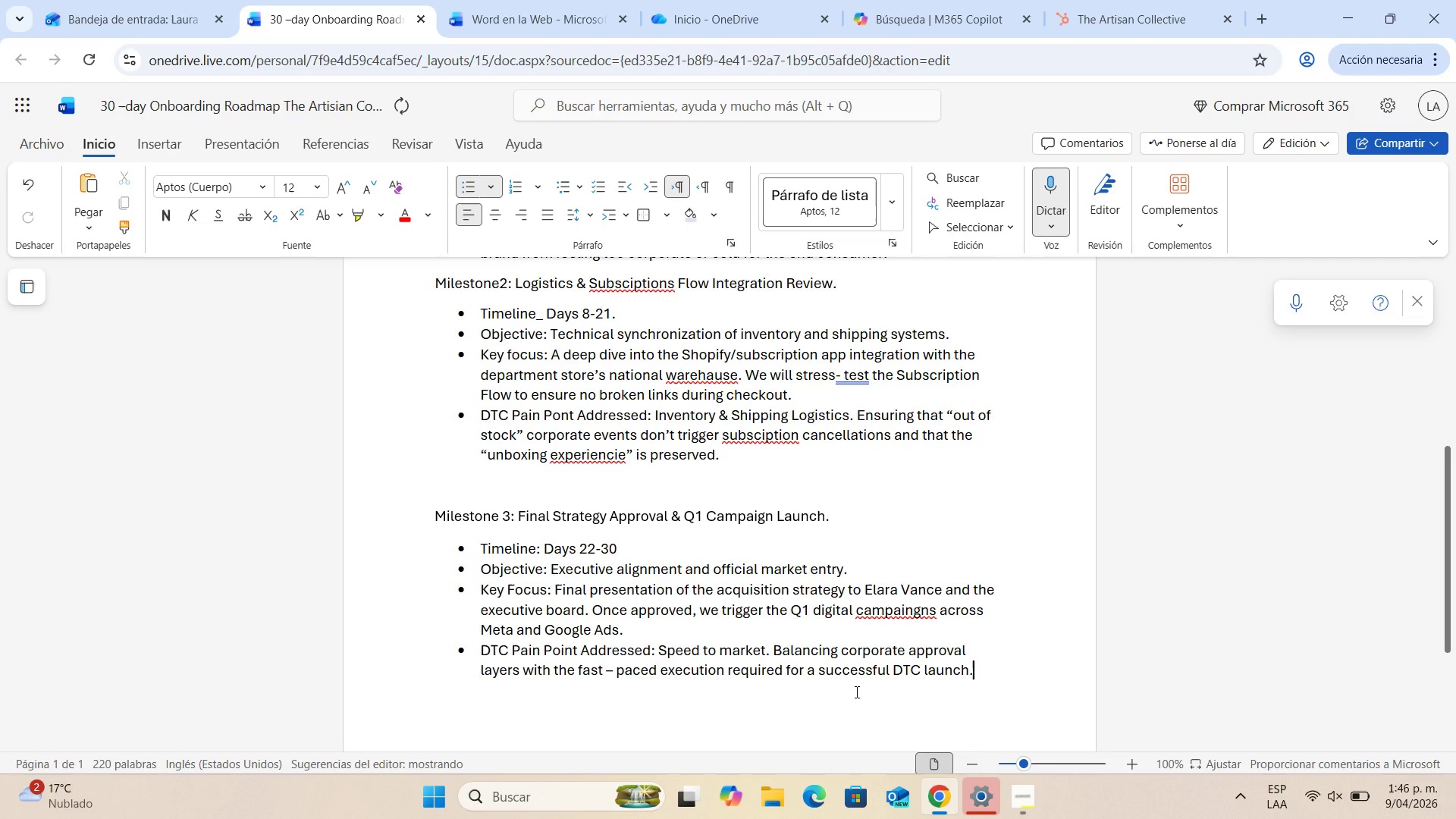 
wait(10.22)
 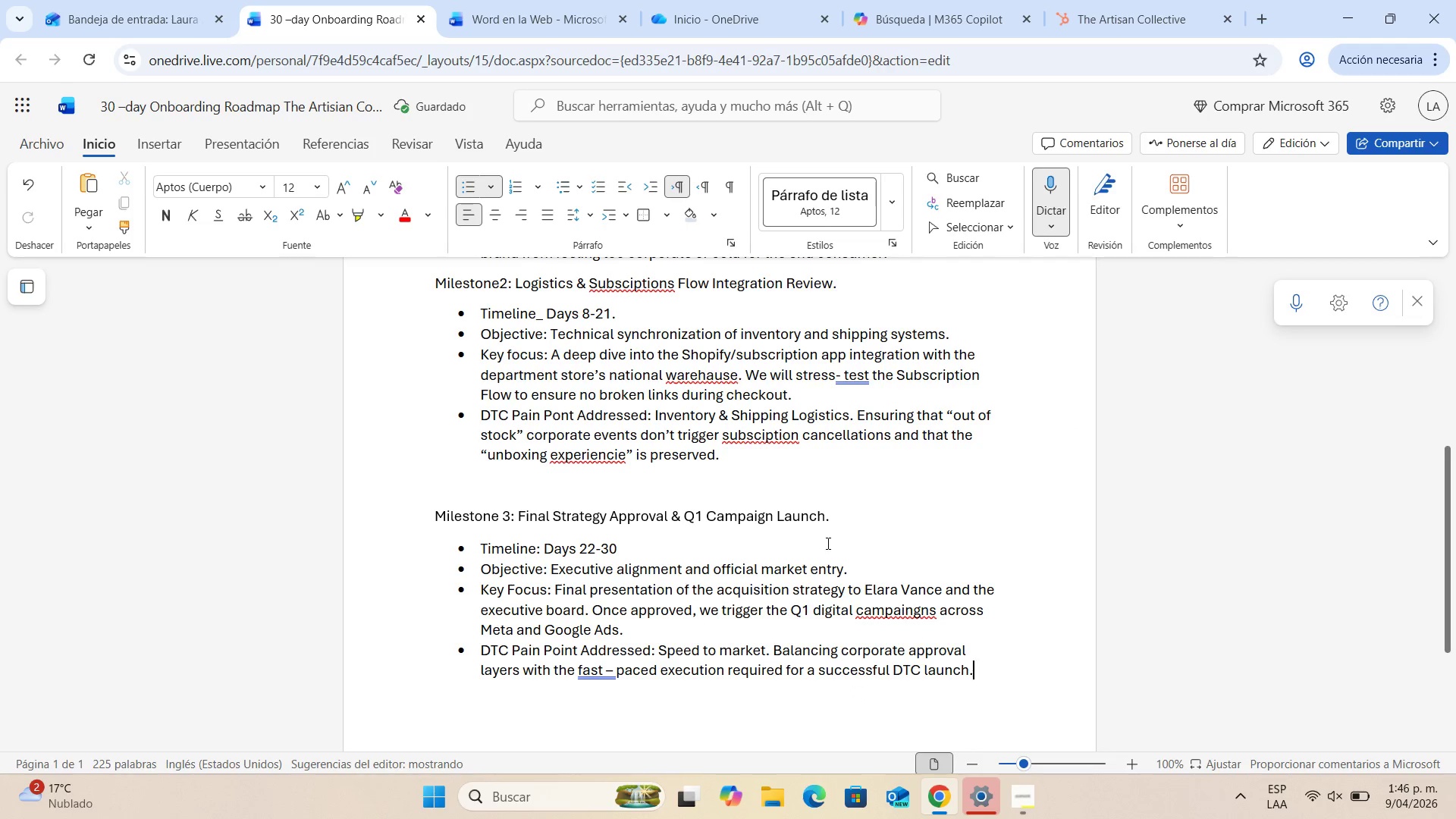 
scroll: coordinate [739, 508], scroll_direction: up, amount: 2.0
 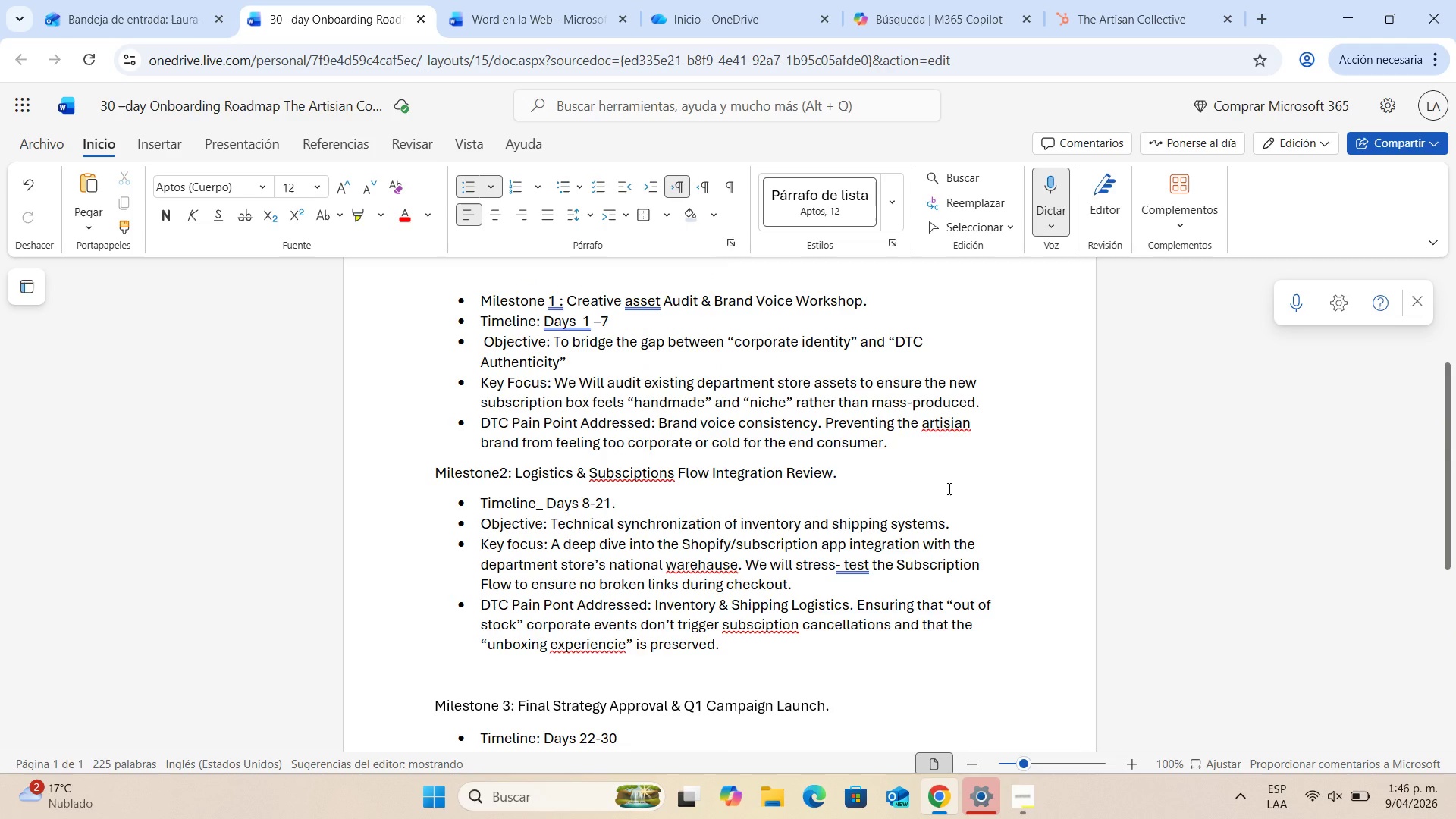 
scroll: coordinate [780, 495], scroll_direction: down, amount: 5.0
 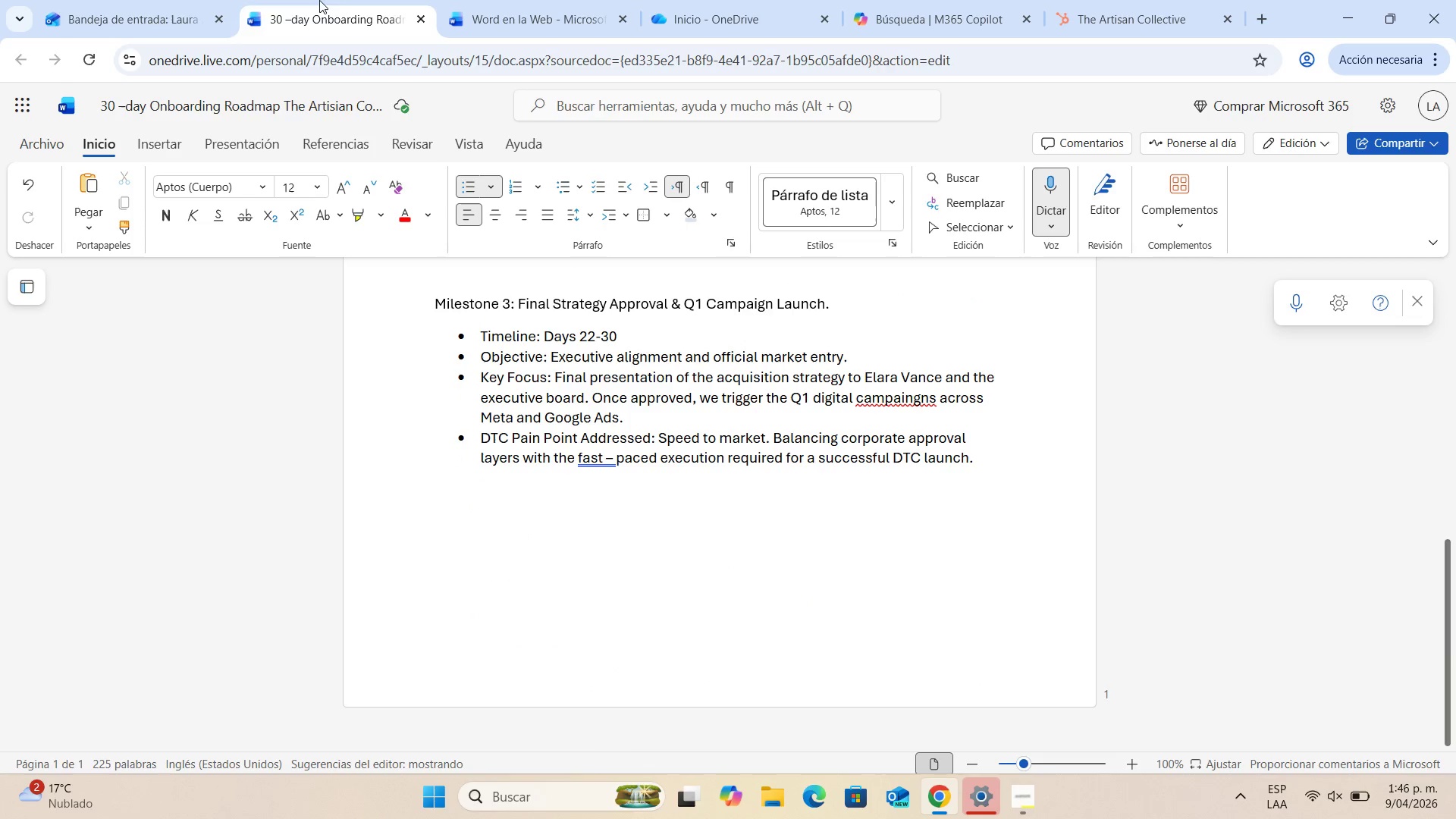 
left_click([202, 0])
 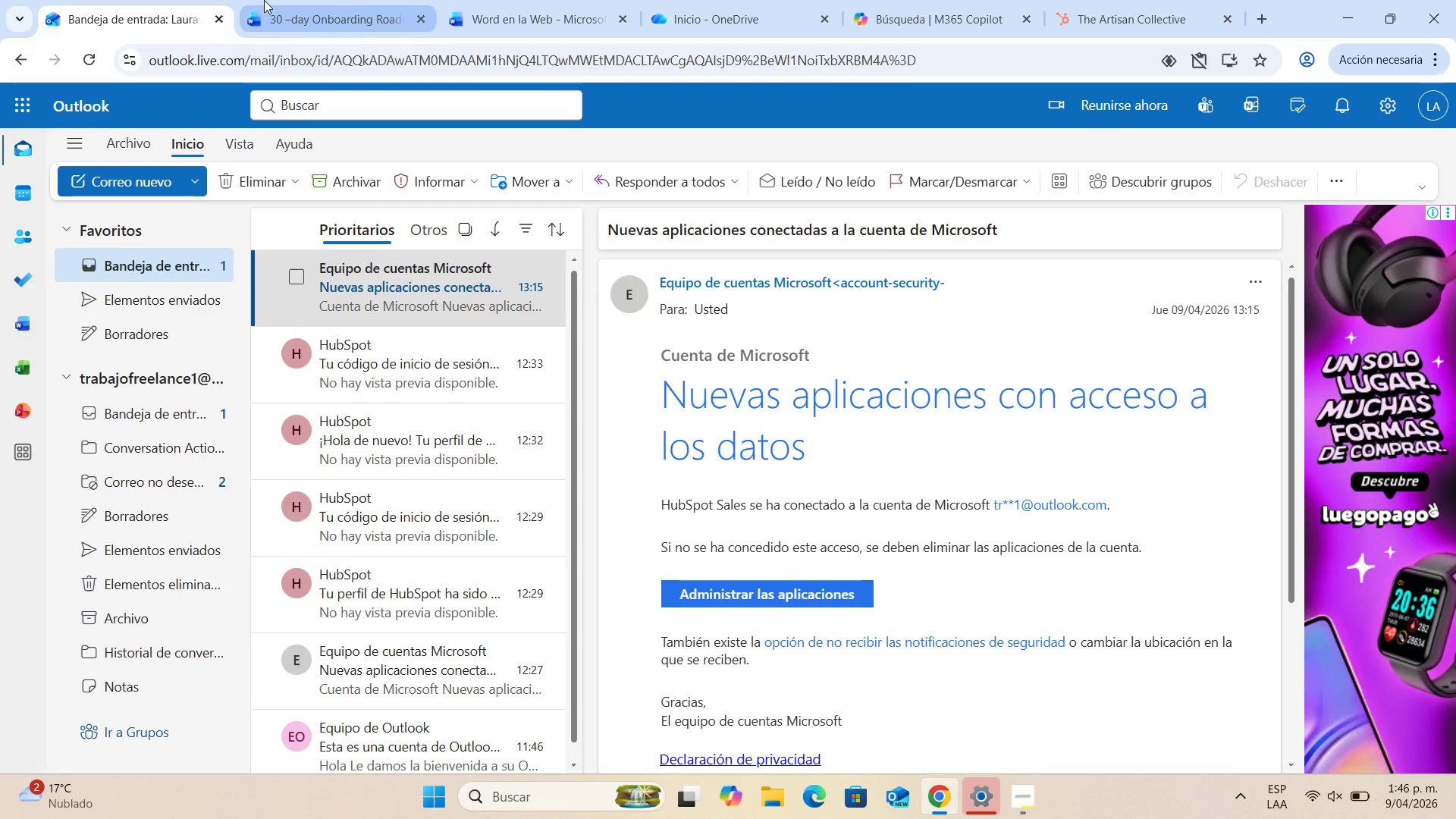 
double_click([606, 0])
 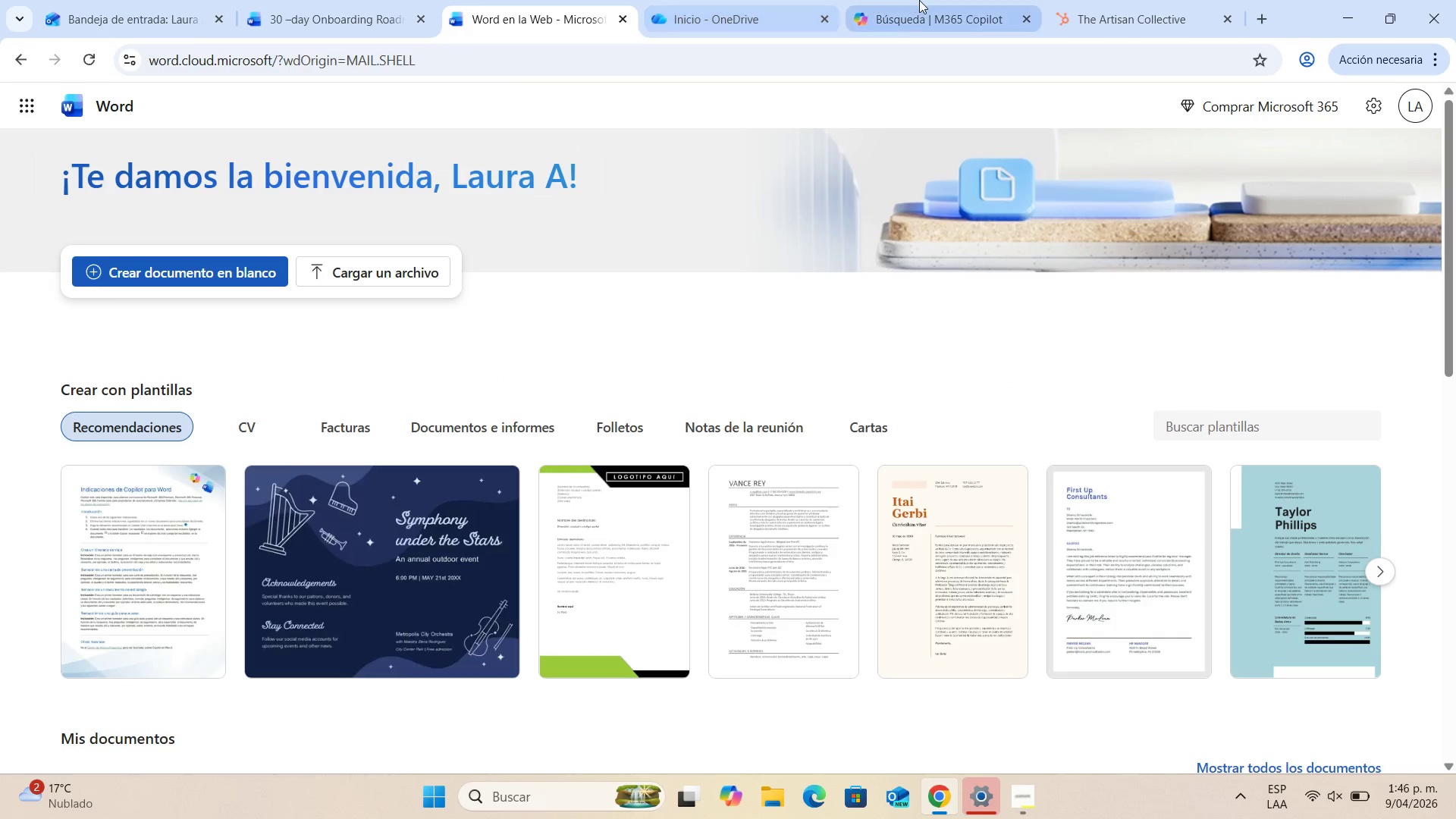 
left_click([919, 0])
 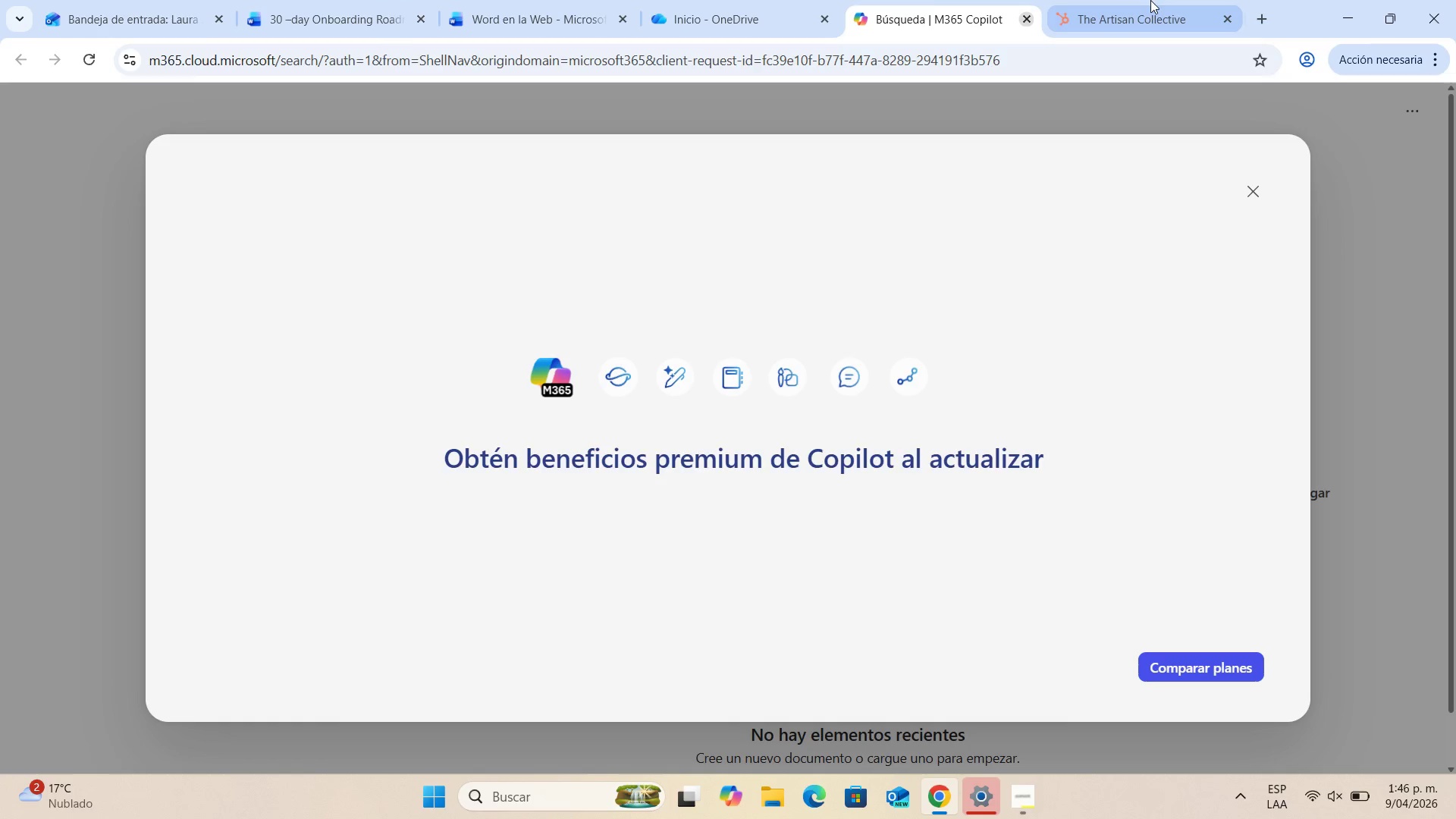 
left_click([1163, 0])
 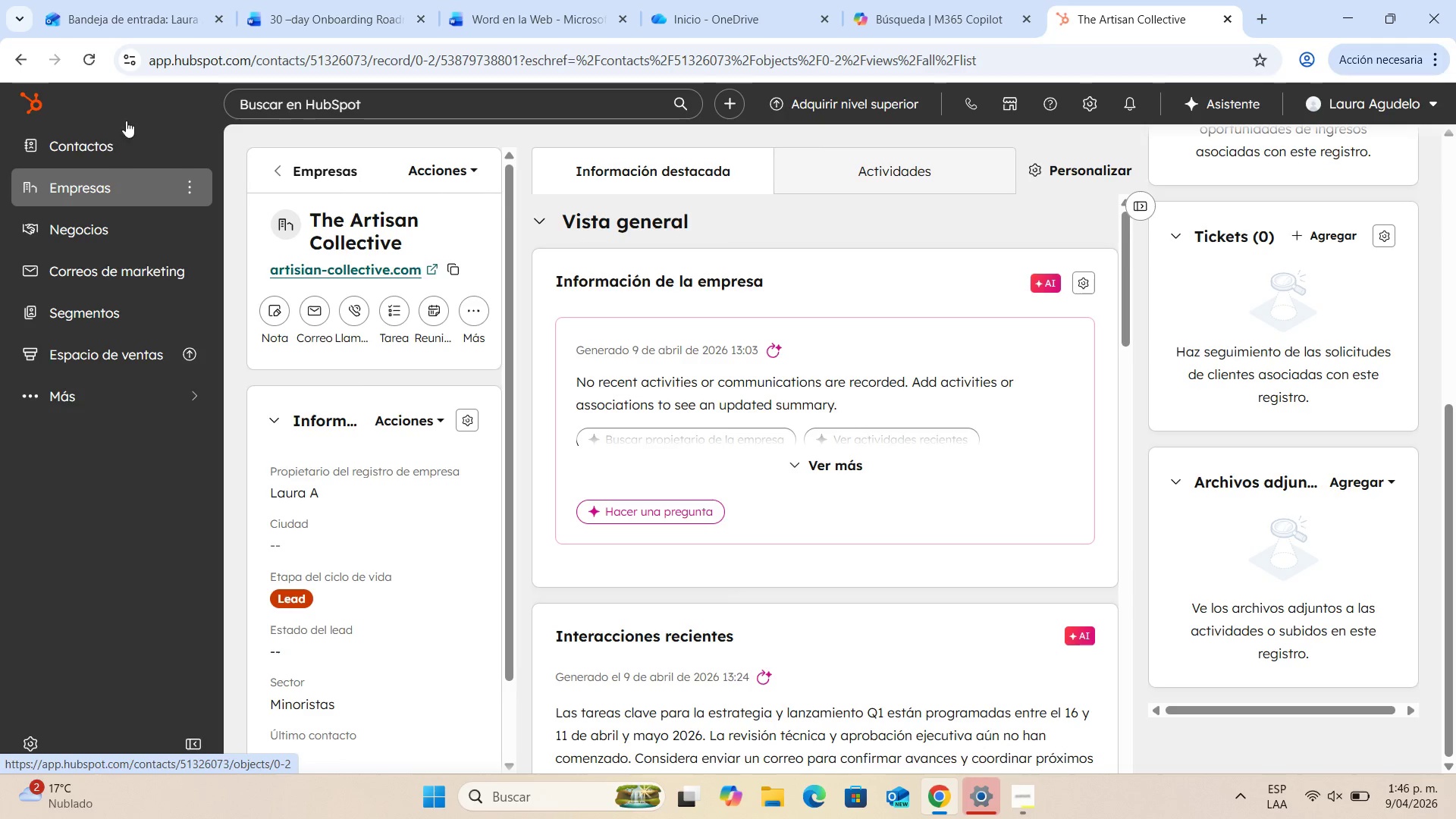 
wait(5.17)
 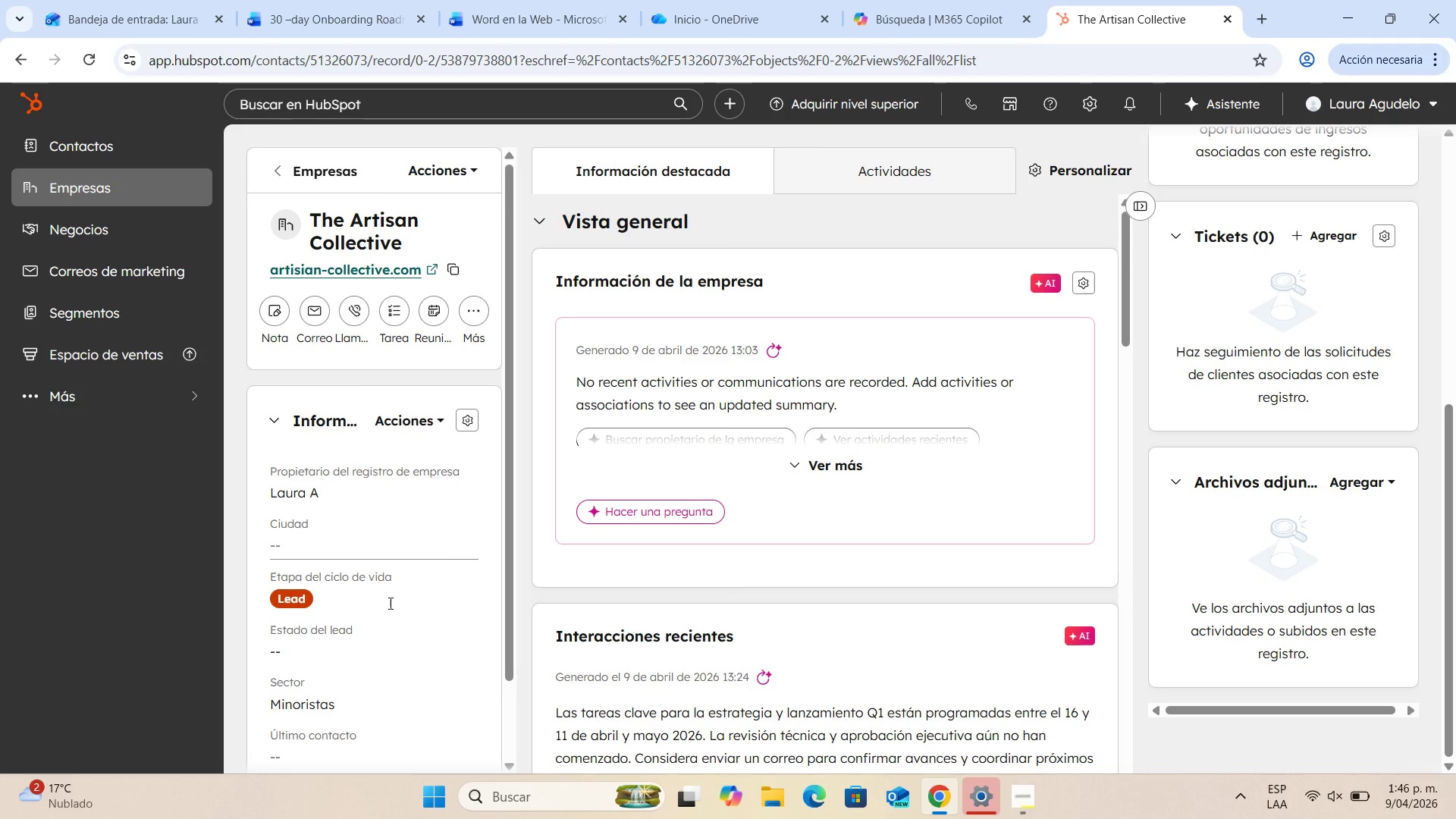 
left_click([118, 143])
 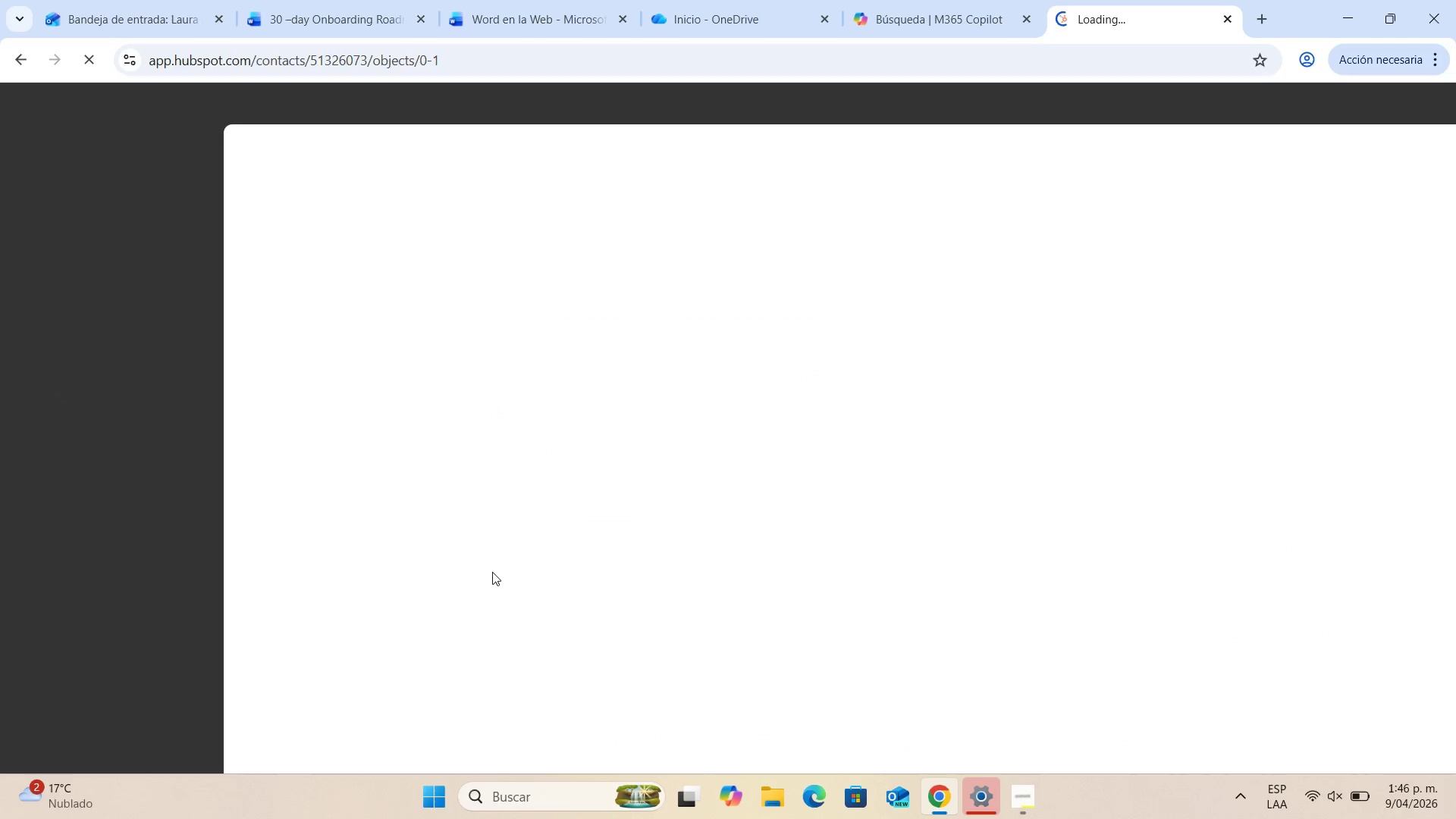 
wait(8.5)
 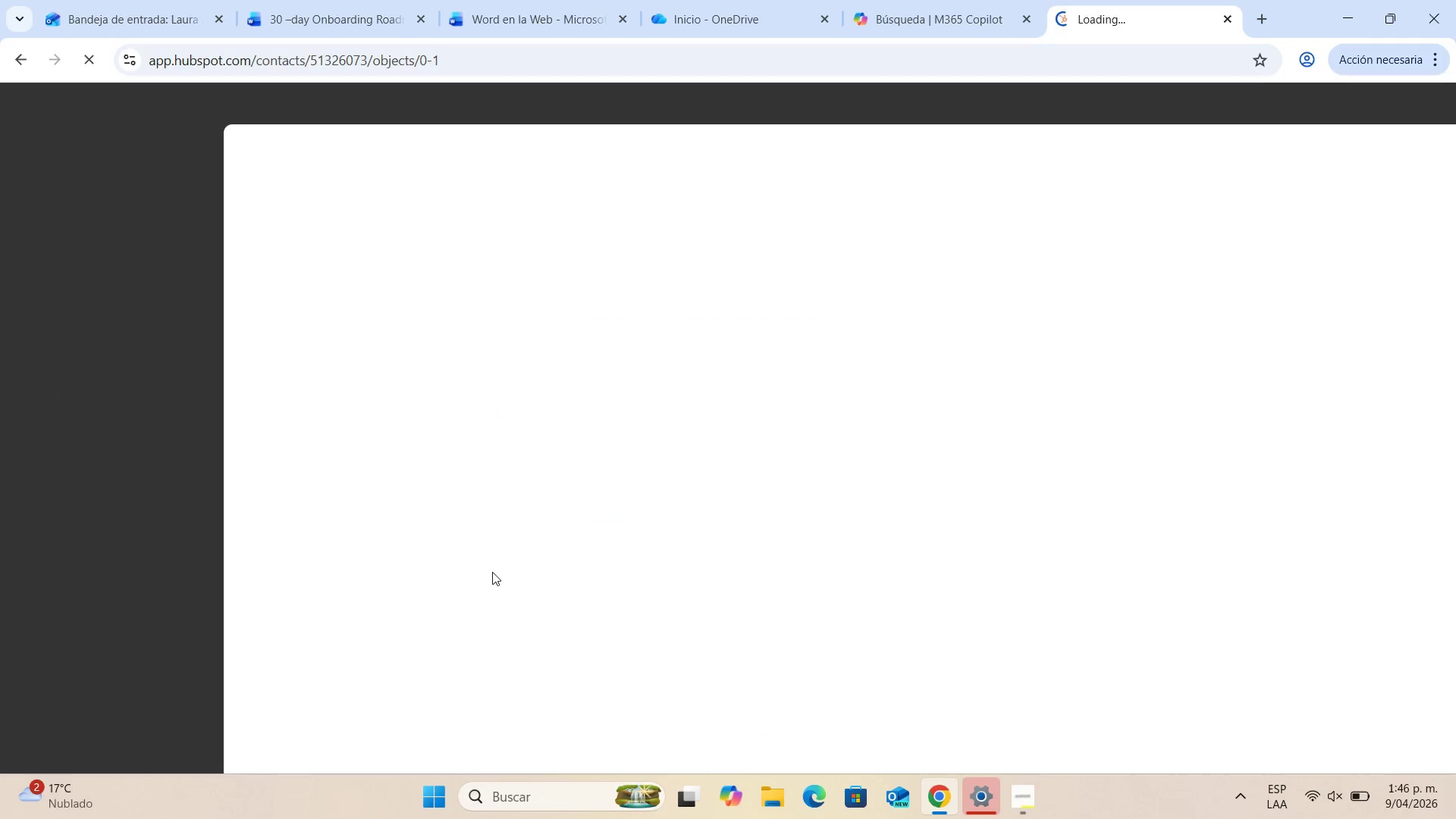 
left_click([397, 271])
 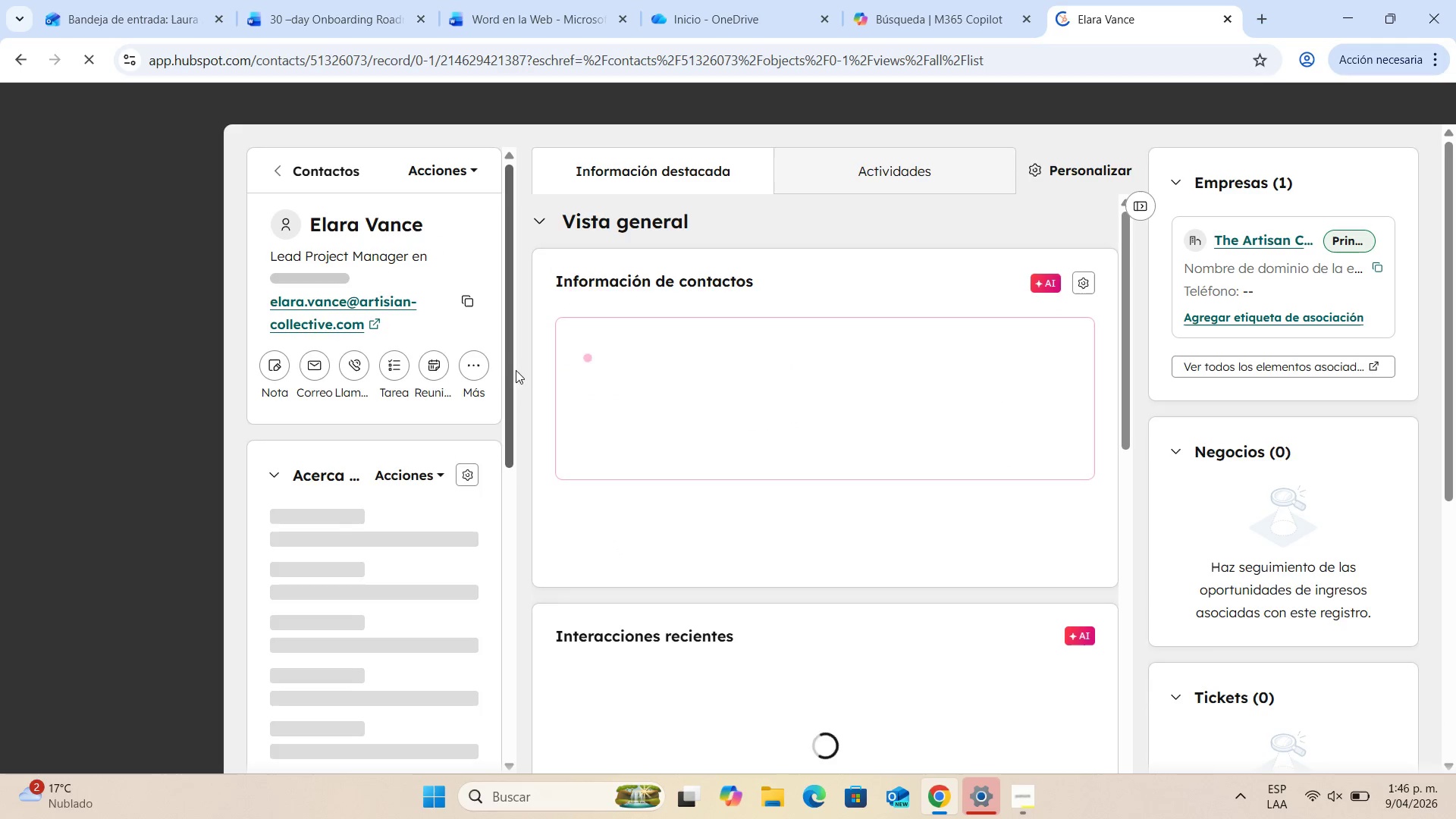 
wait(10.78)
 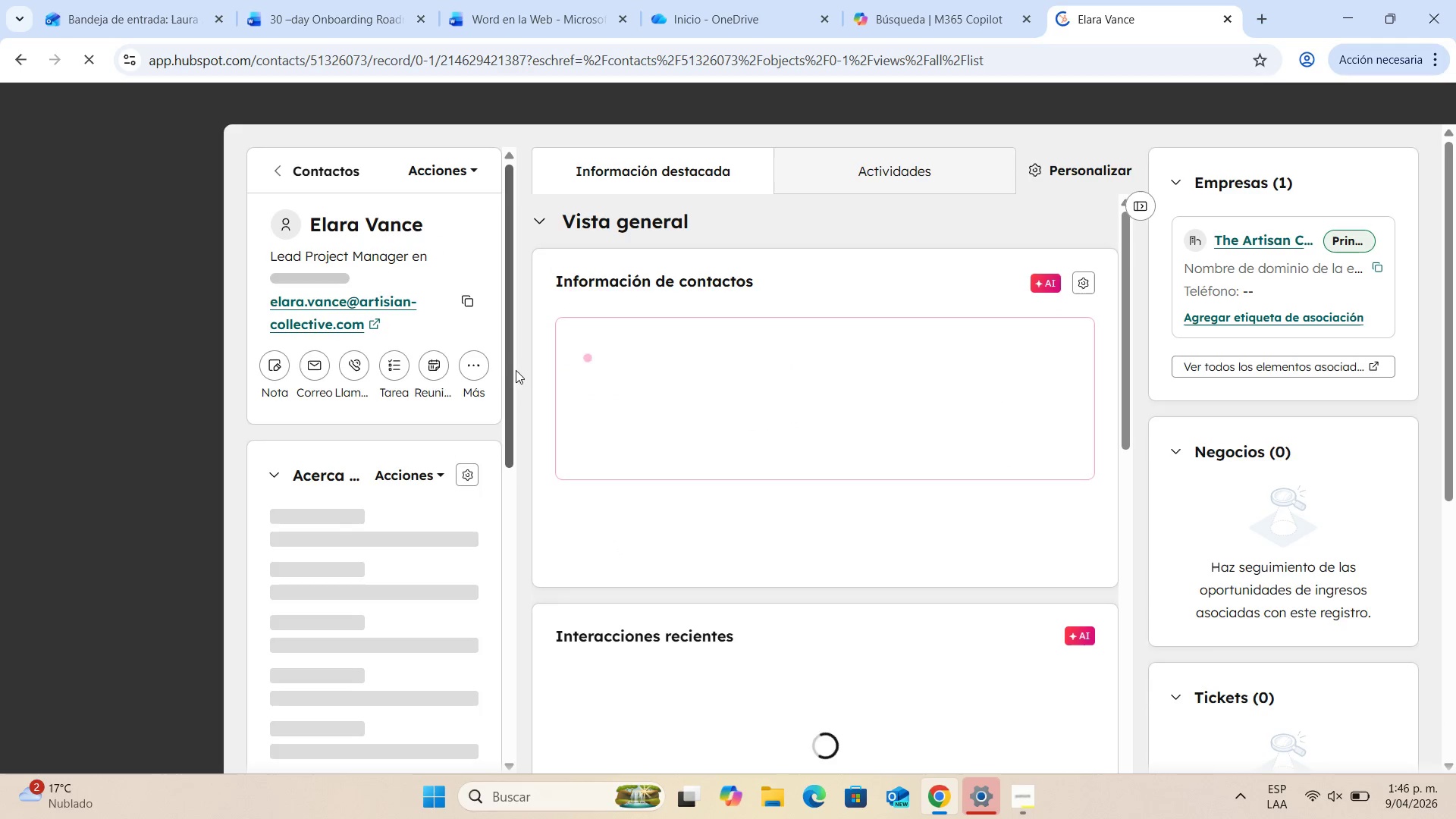 
left_click([381, 366])
 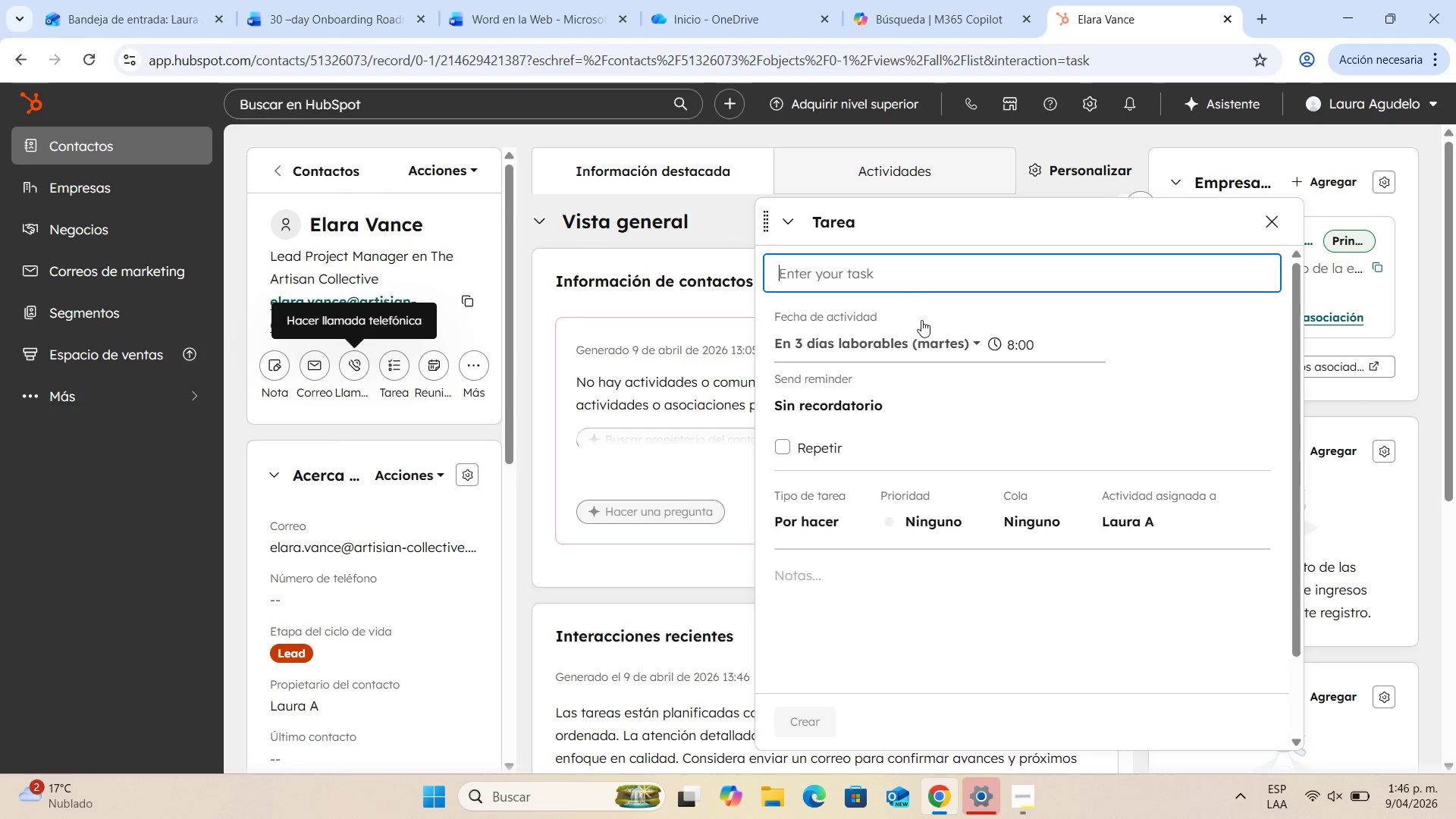 
wait(9.7)
 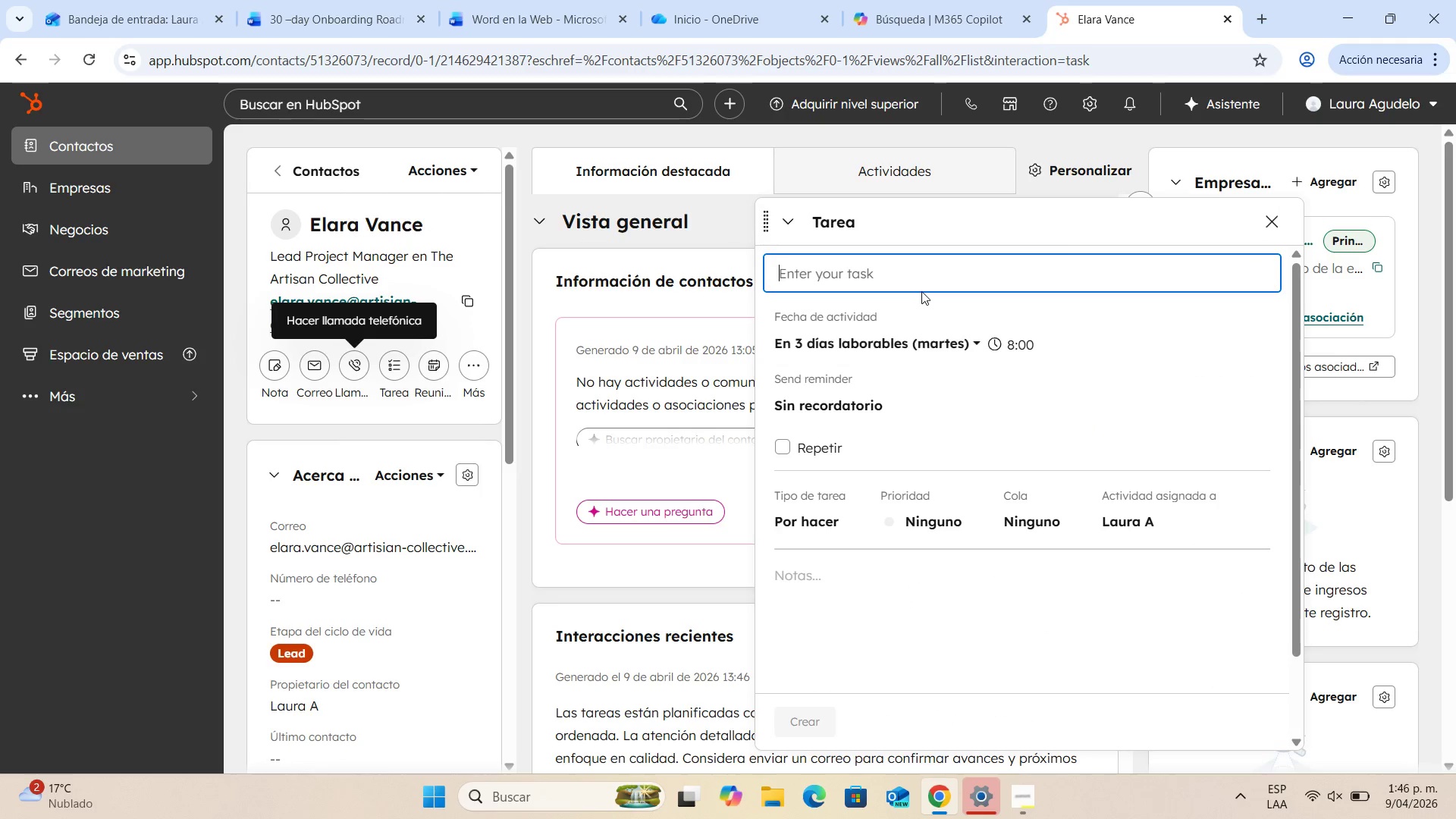 
type(Milestone 1> Creative Audit ^ Brand Voice W)
 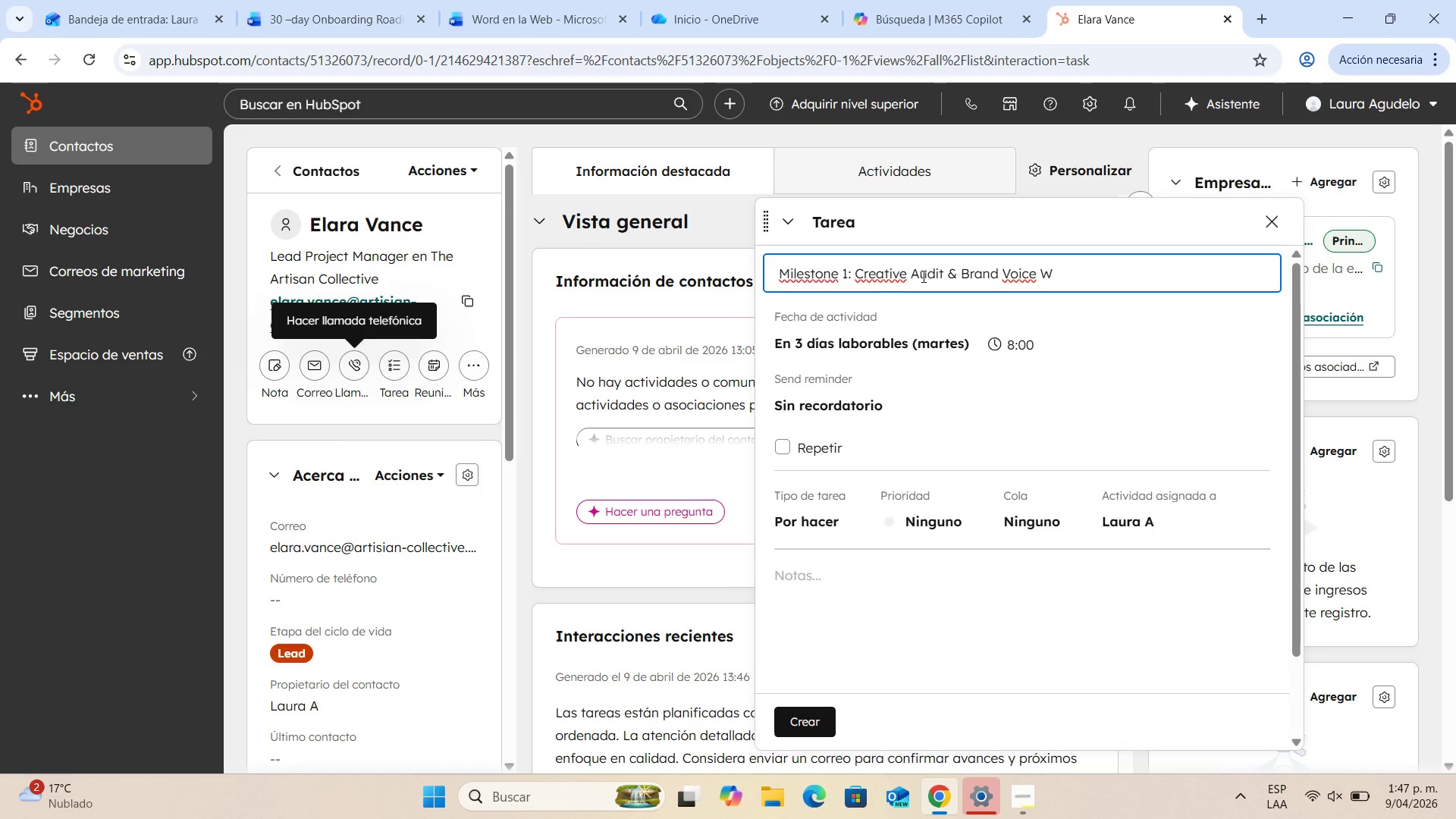 
wait(5.38)
 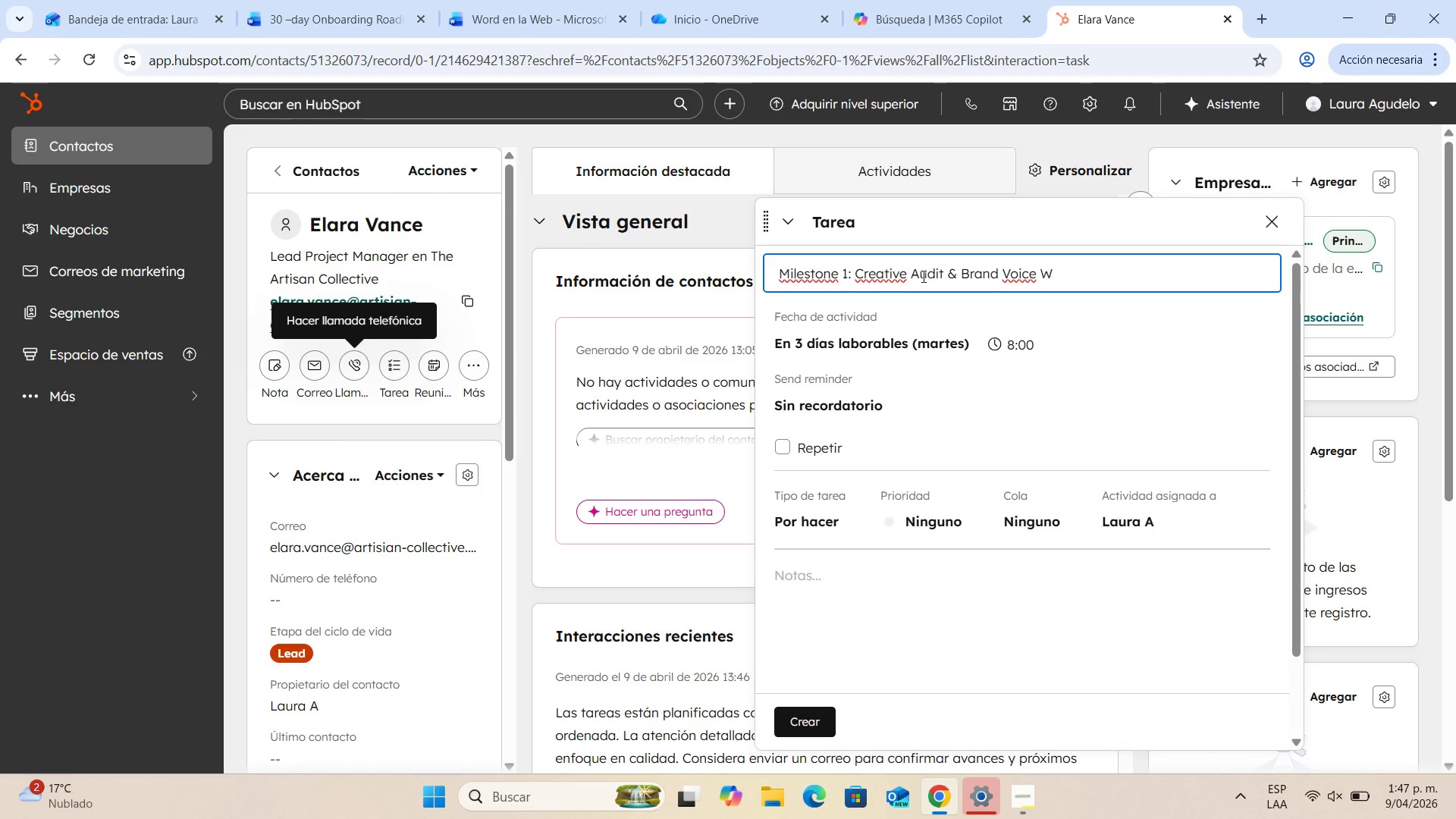 
type(orkshop)
 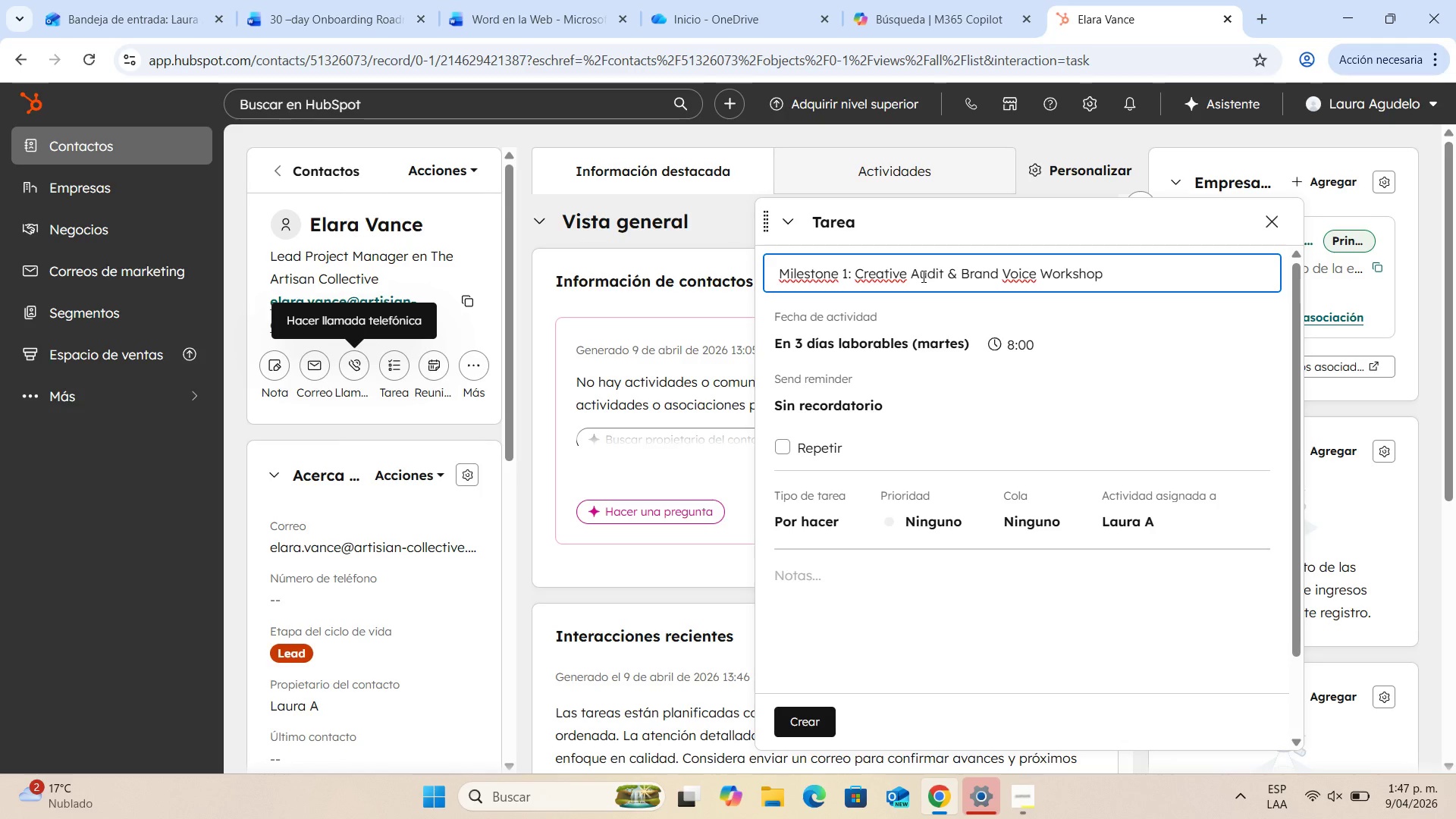 
wait(5.36)
 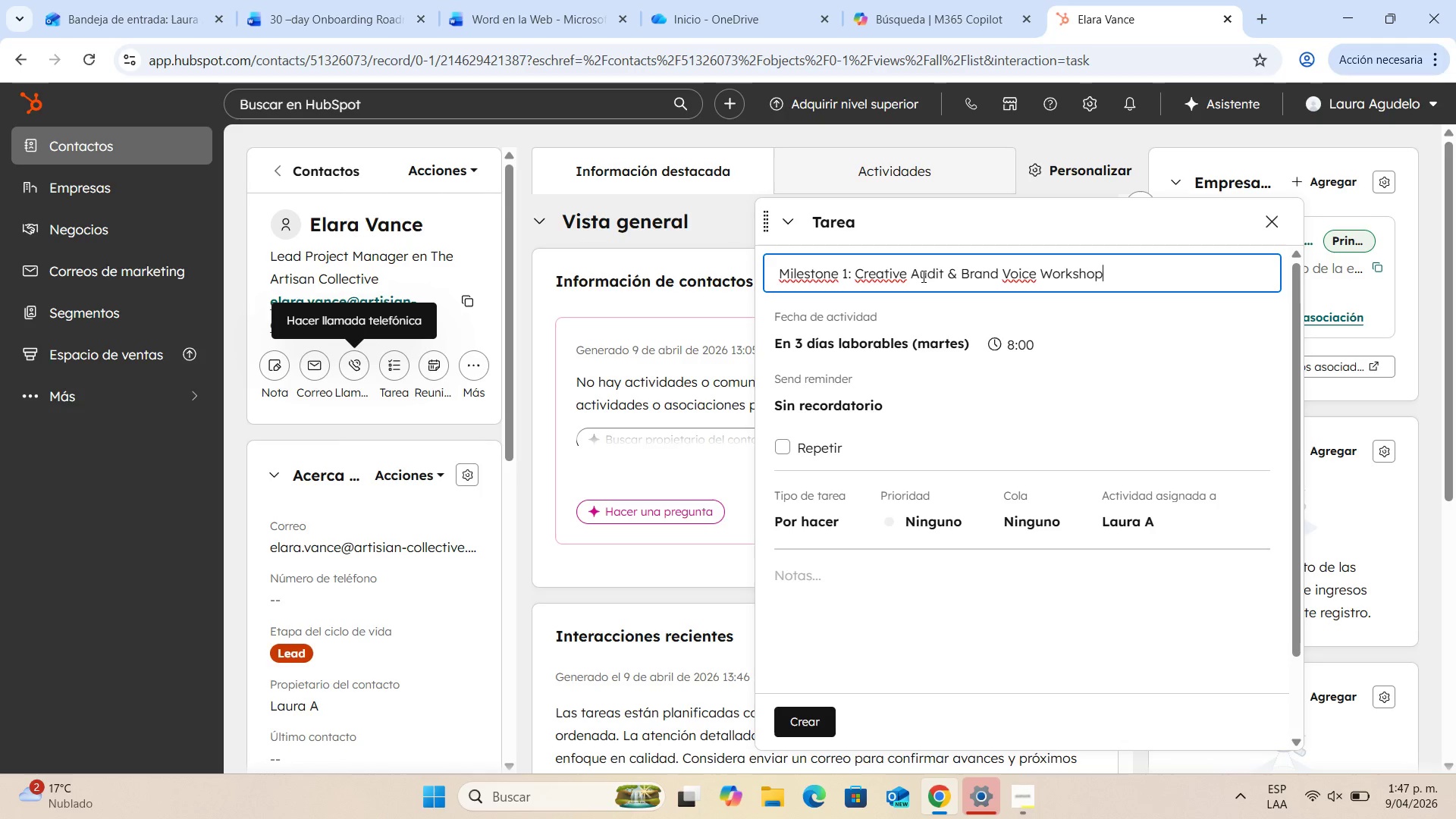 
left_click([921, 425])
 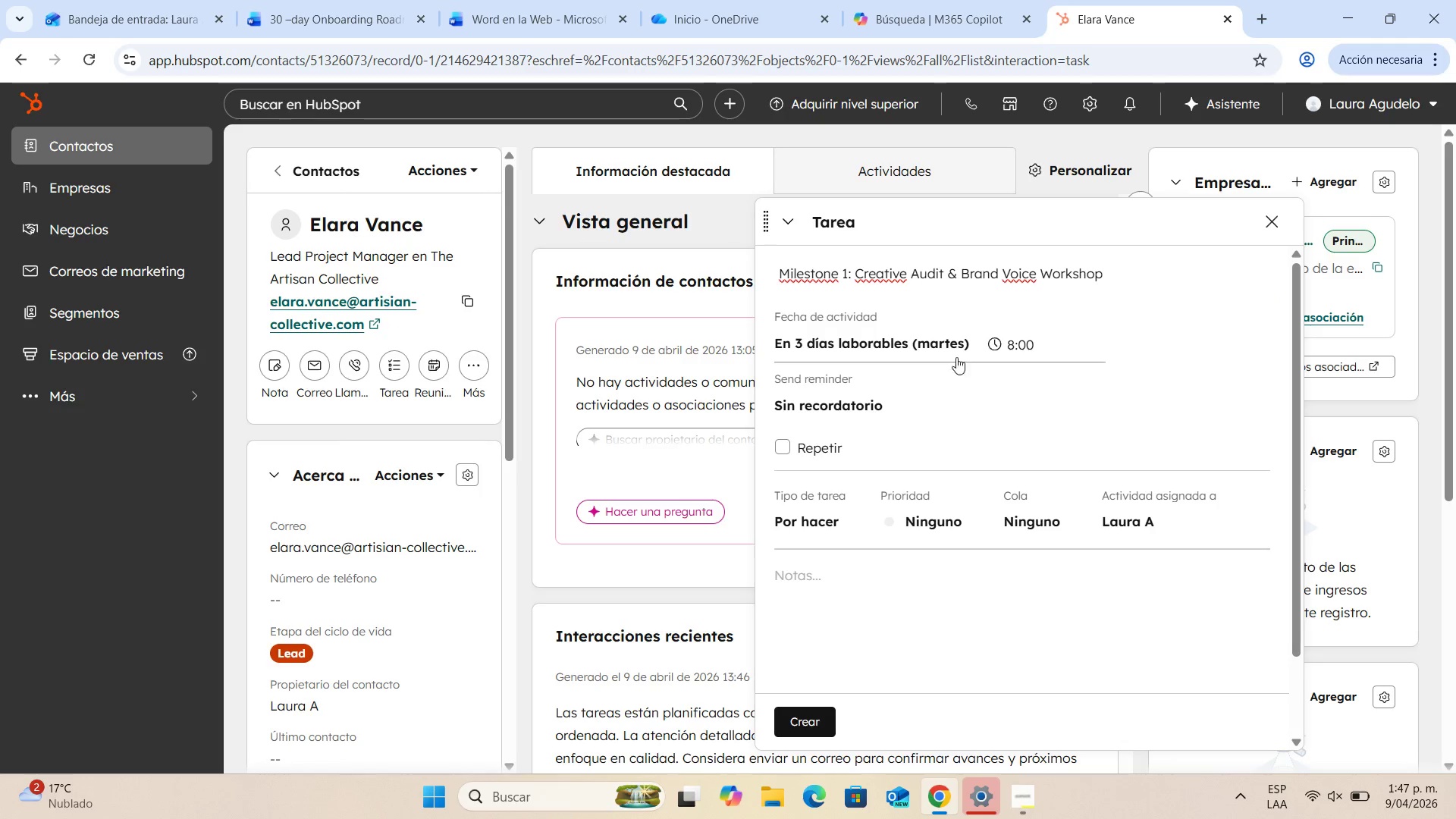 
wait(5.12)
 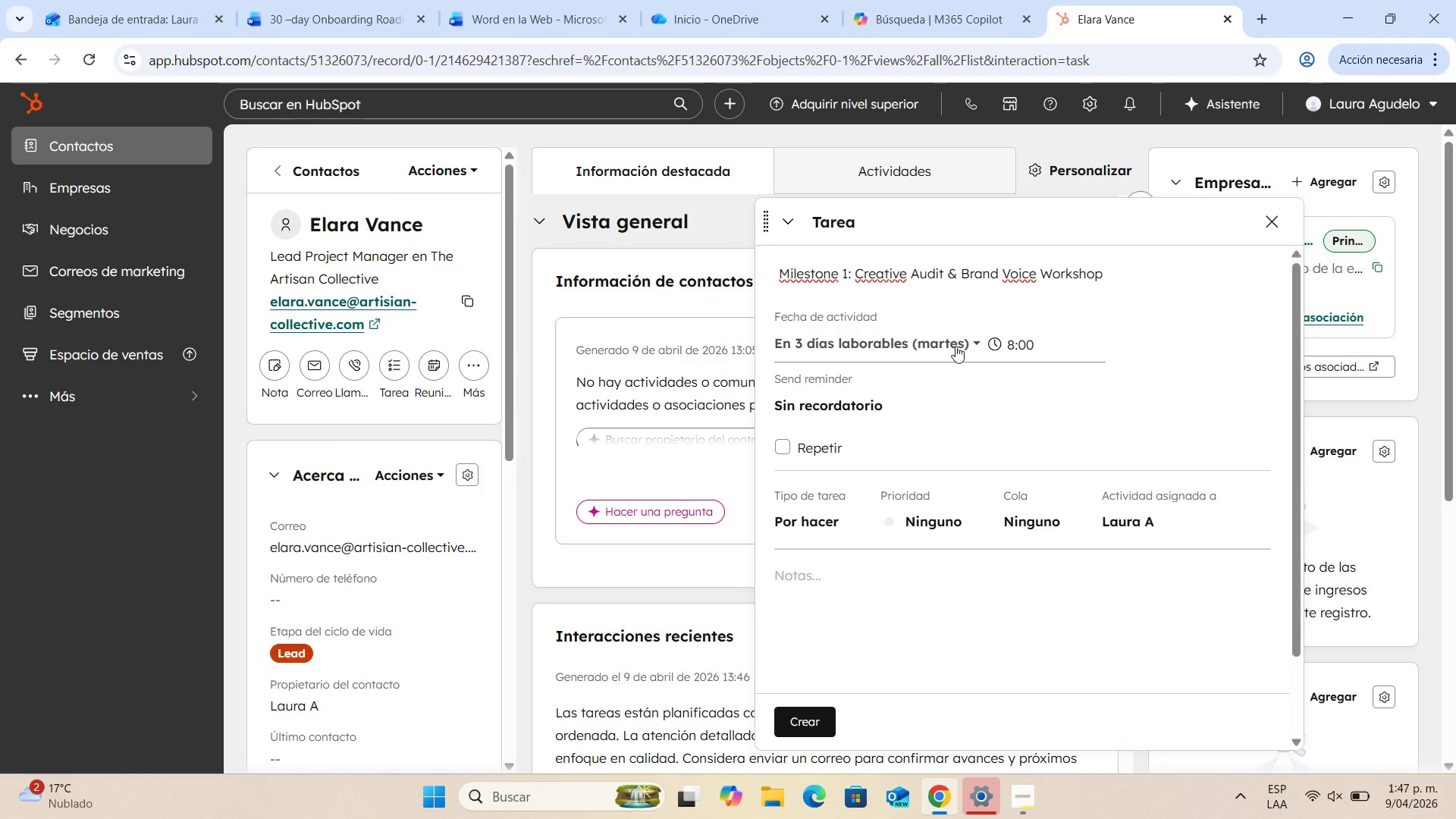 
left_click([866, 397])
 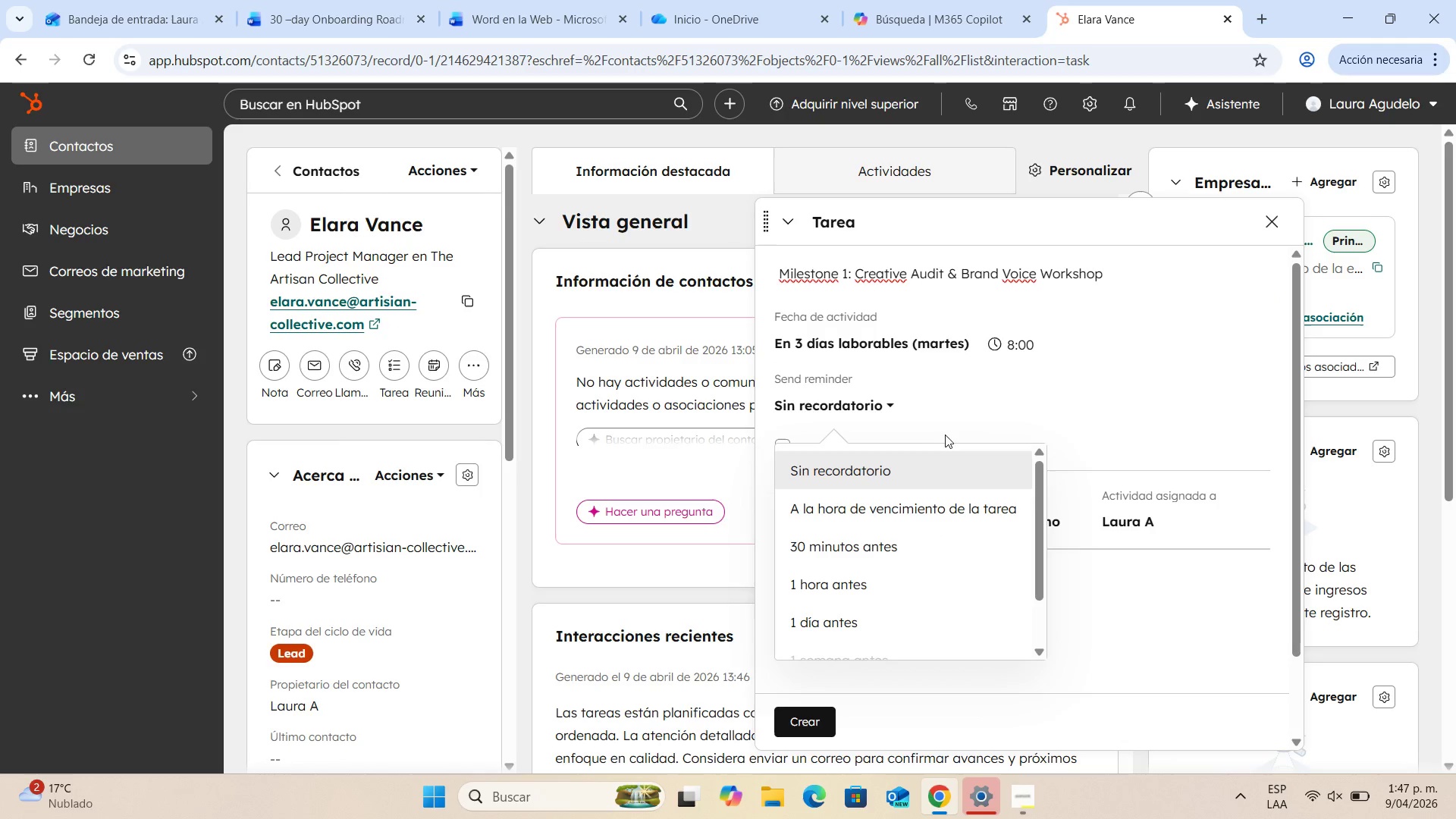 
left_click([1028, 405])
 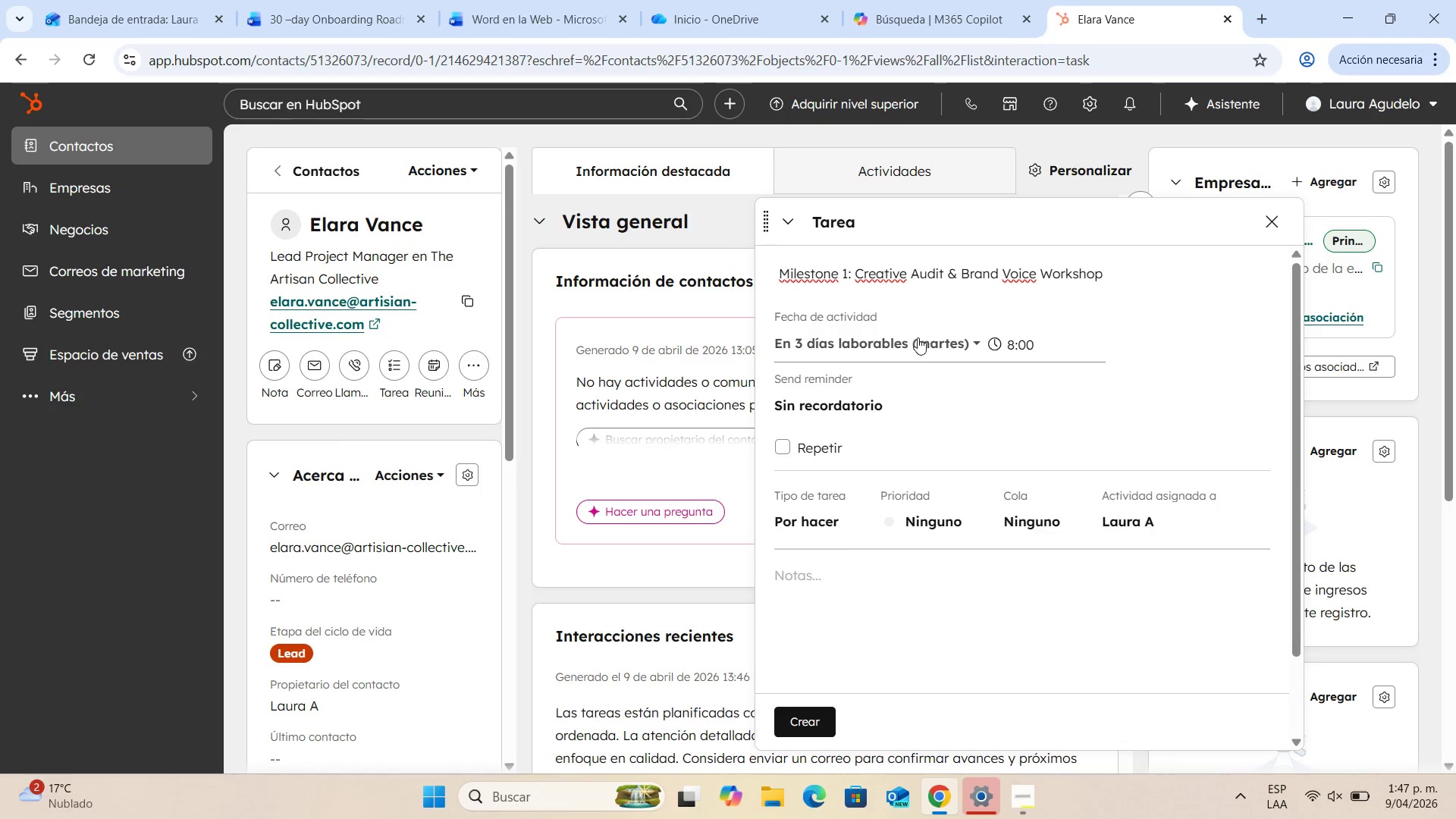 
left_click([918, 339])
 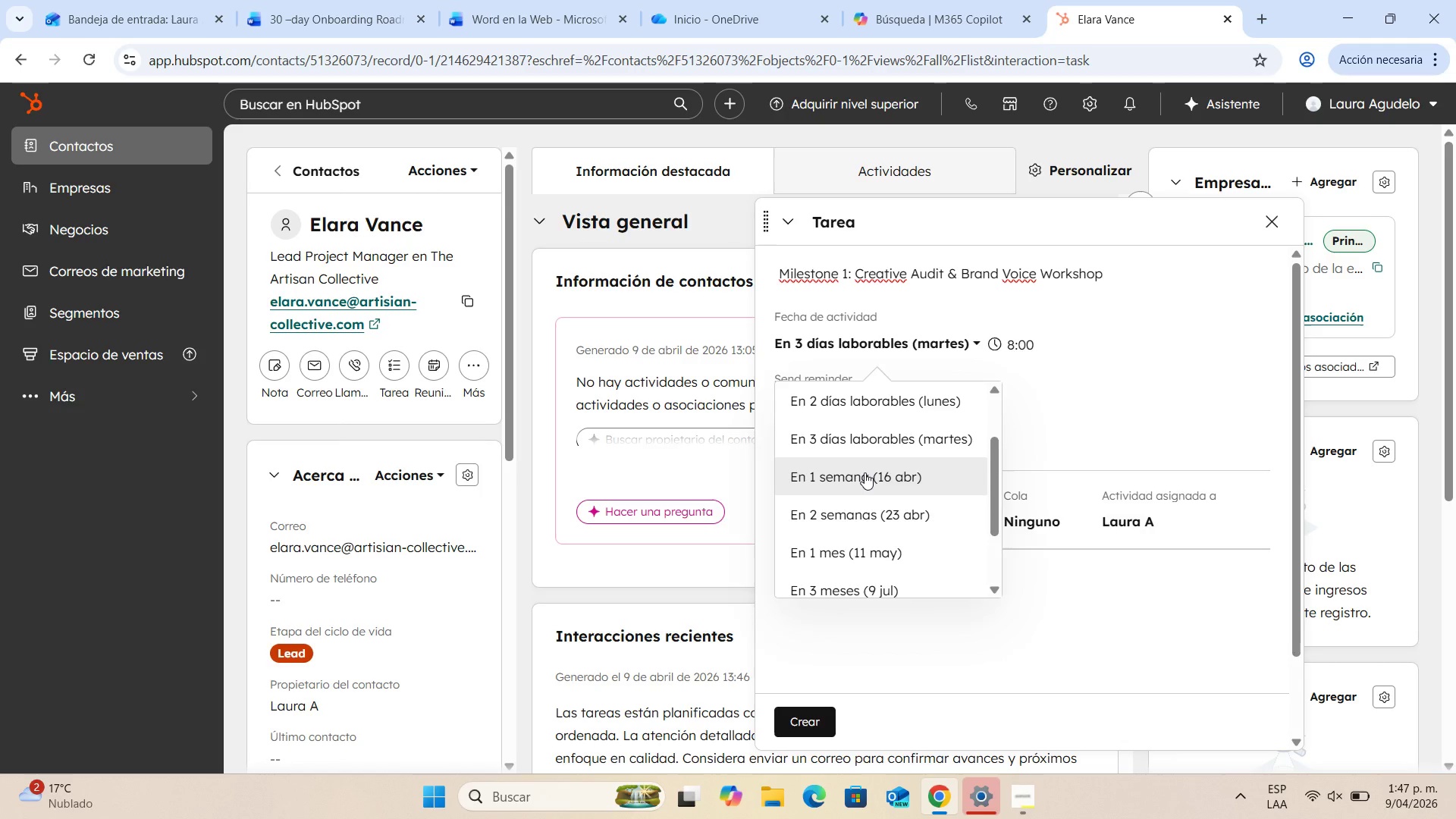 
left_click([864, 472])
 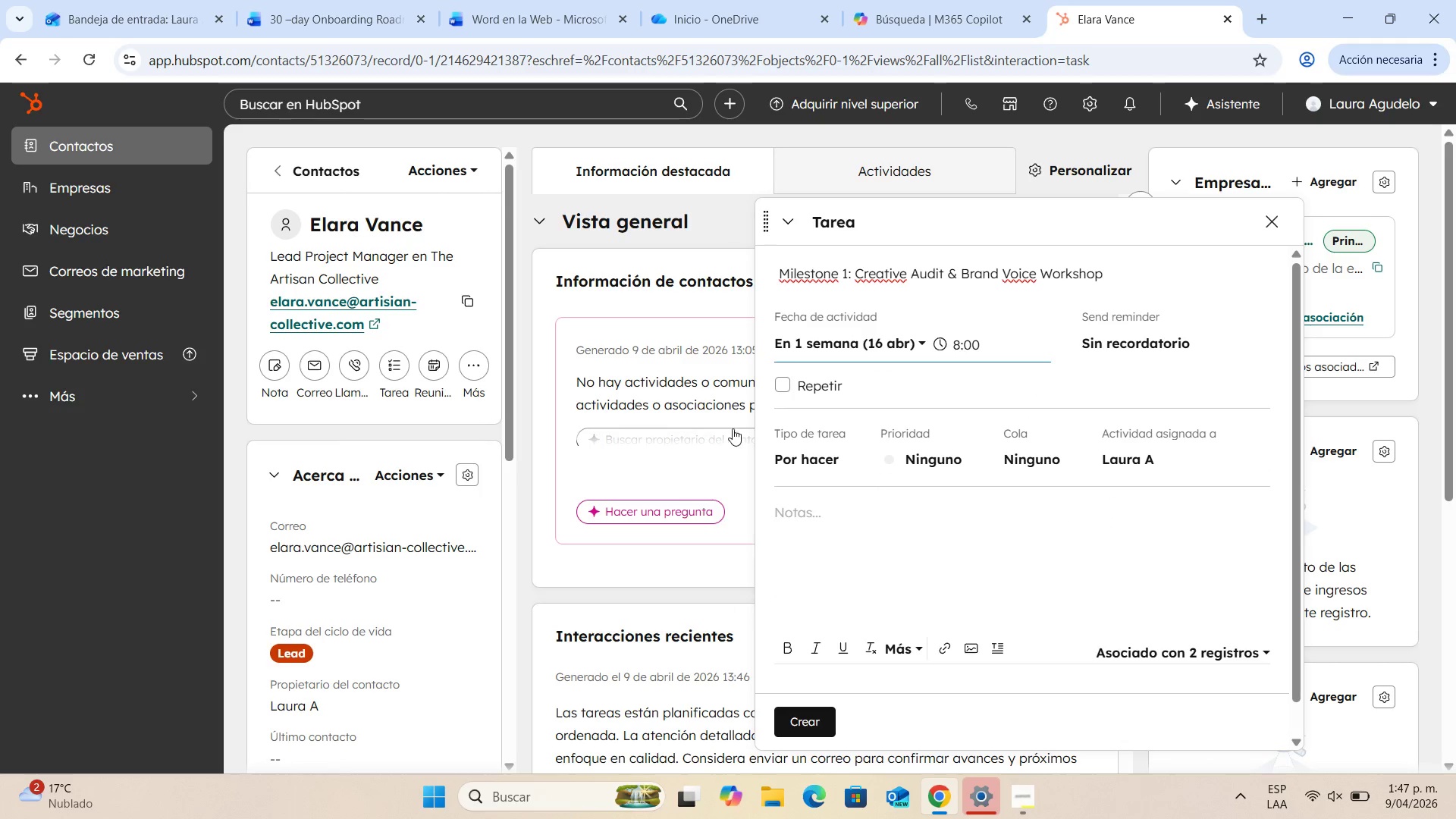 
left_click([852, 547])
 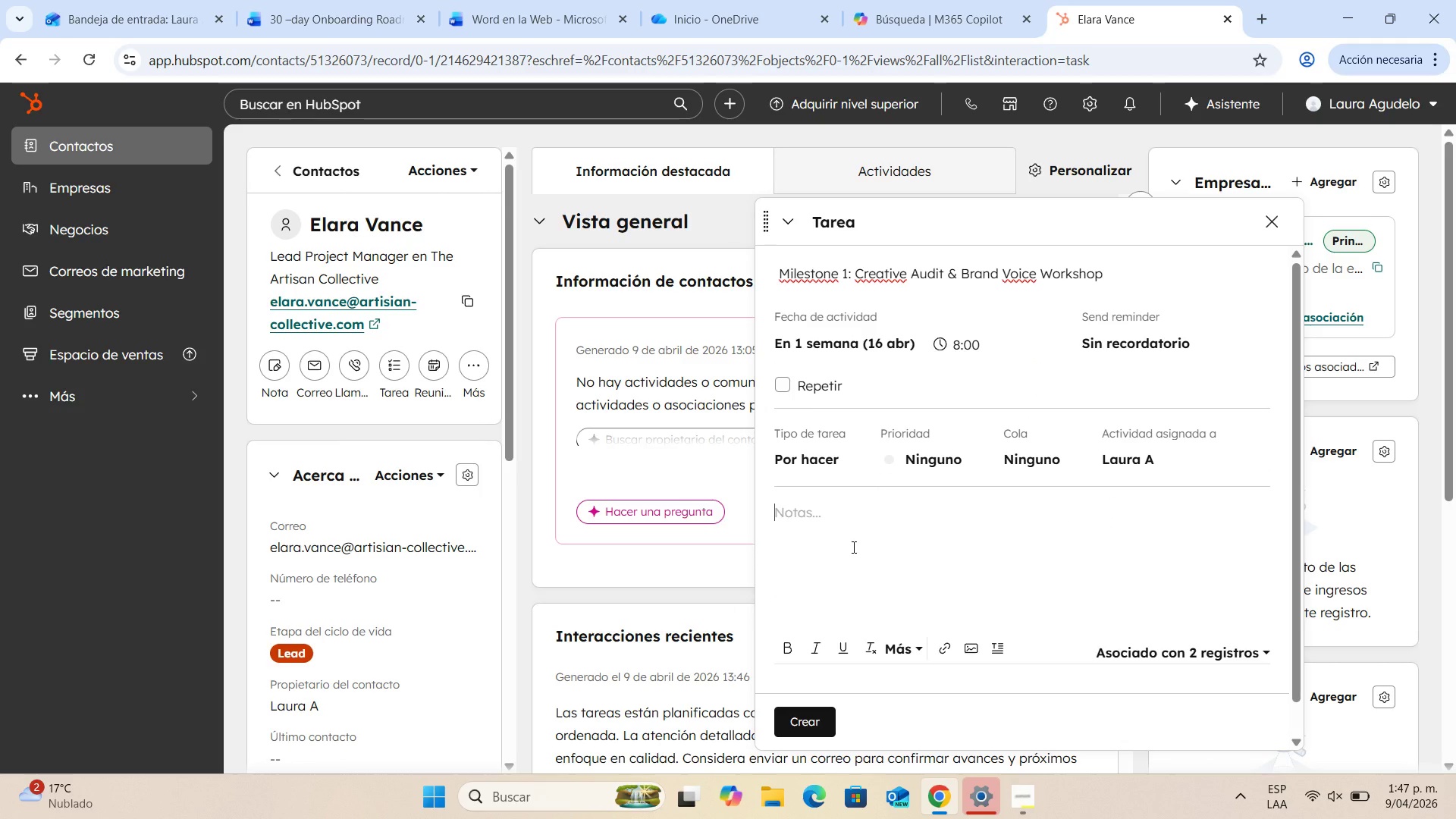 
type(Priority> High)
 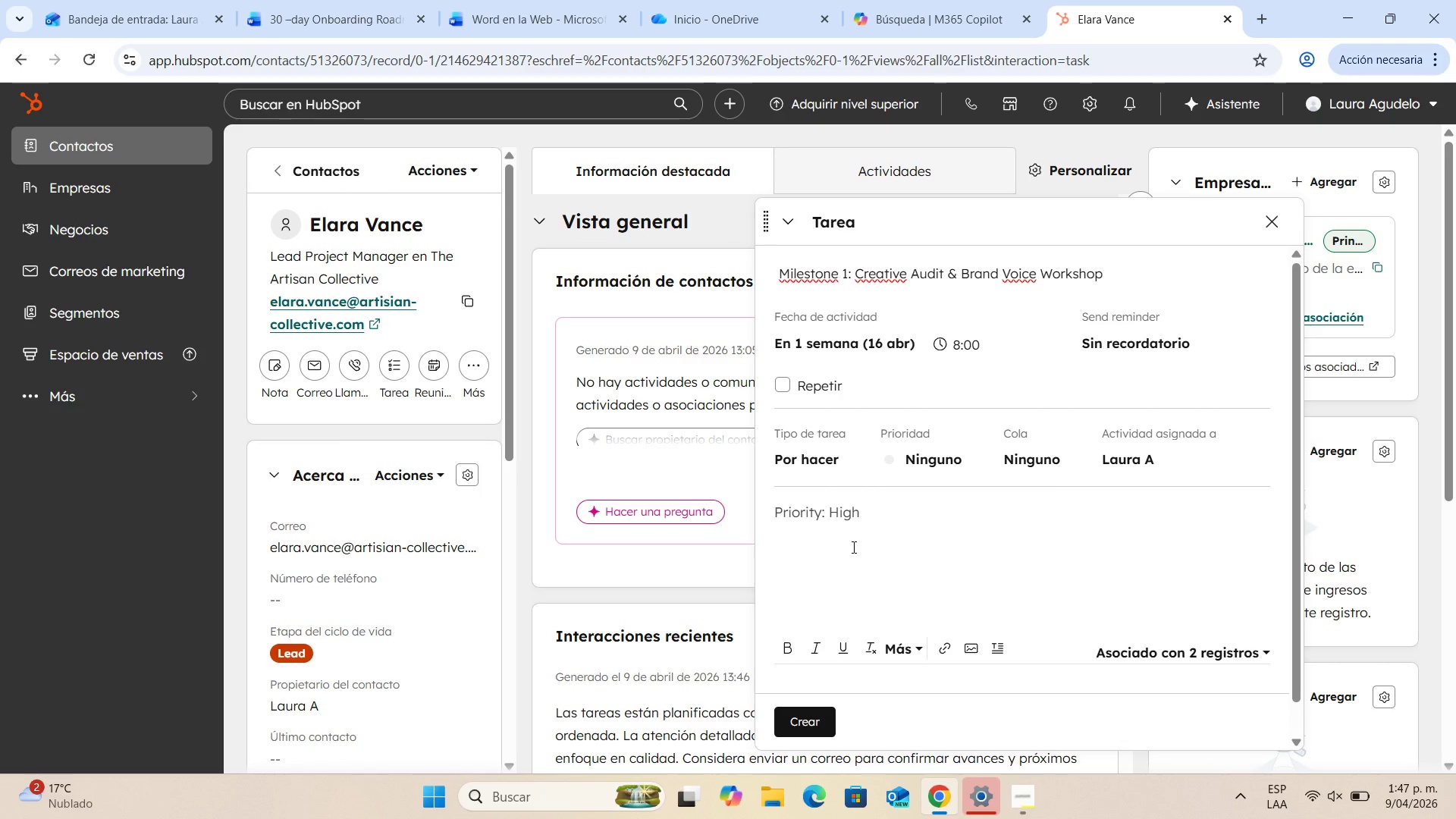 
wait(5.25)
 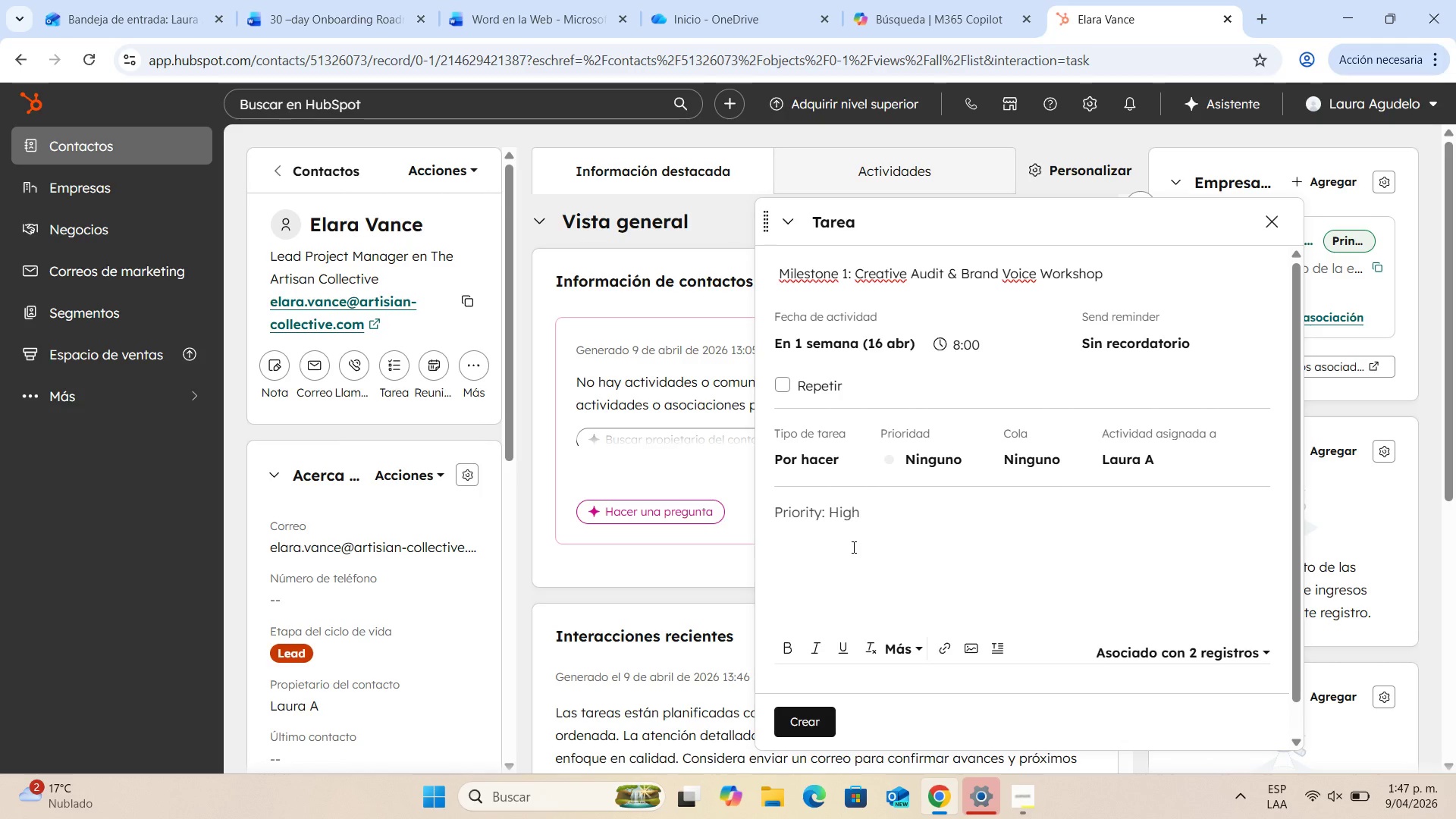 
left_click([792, 720])
 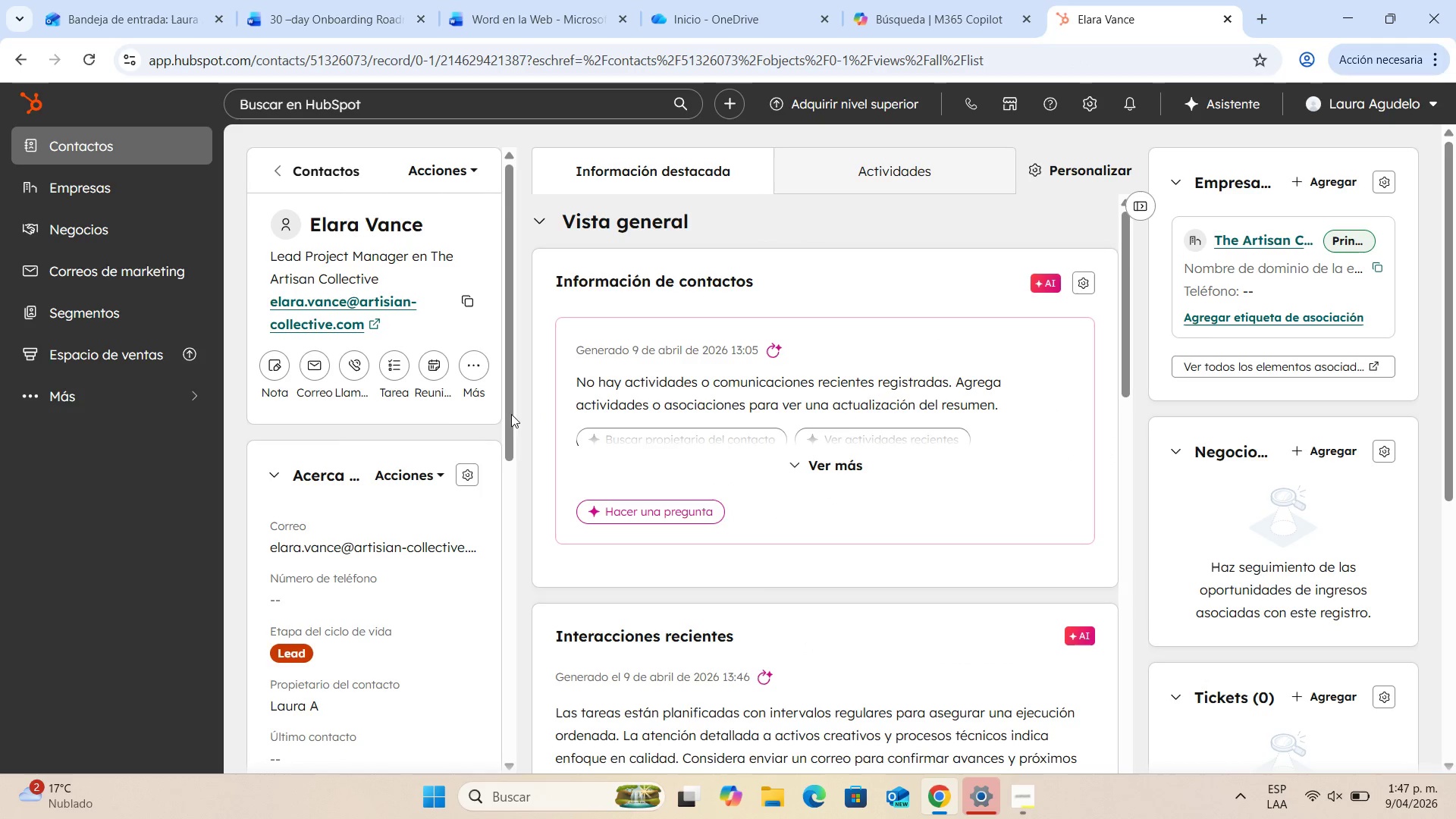 
mouse_move([397, 362])
 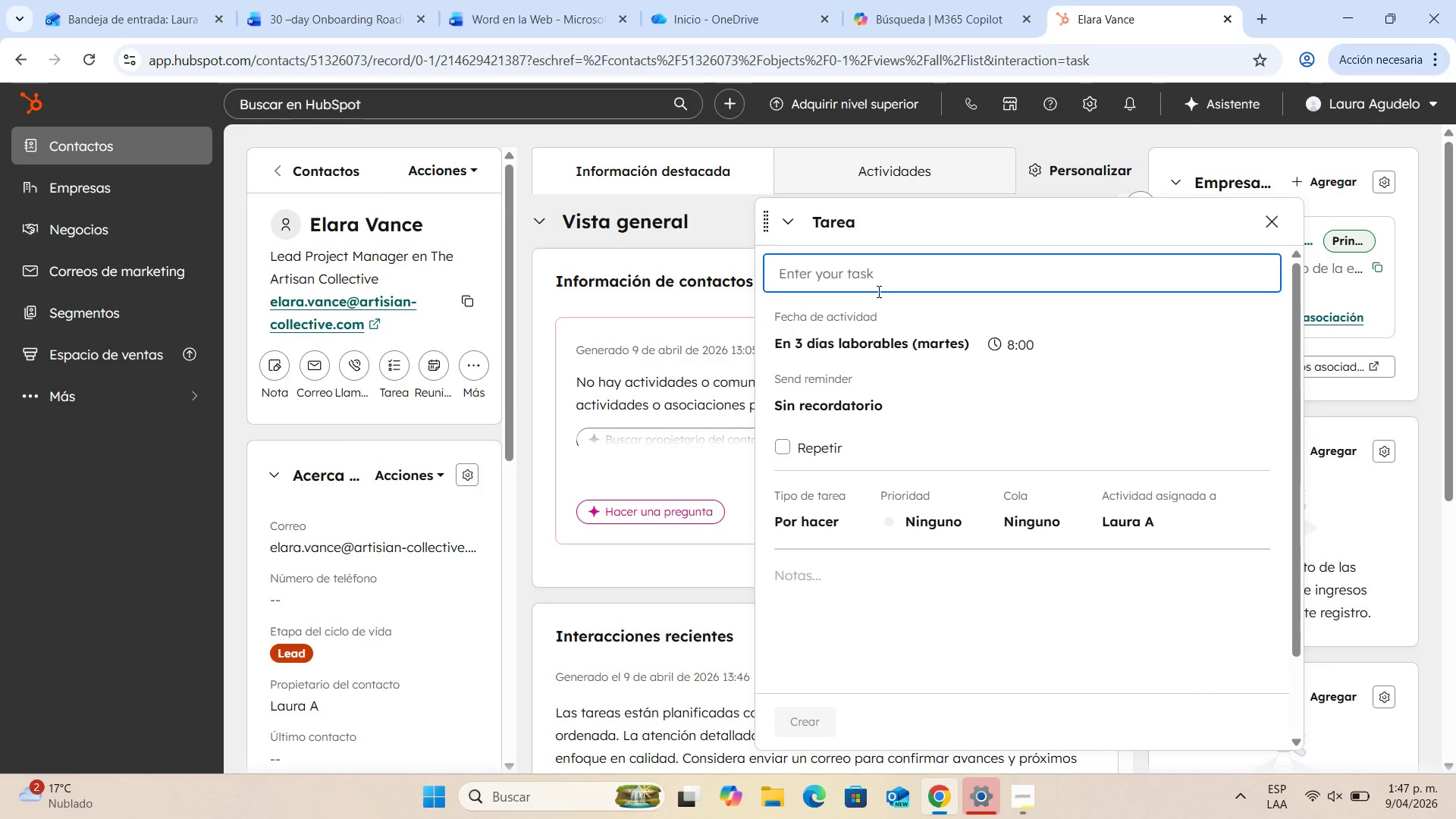 
type(Milestone 2 )
key(Backspace)
type(>)
 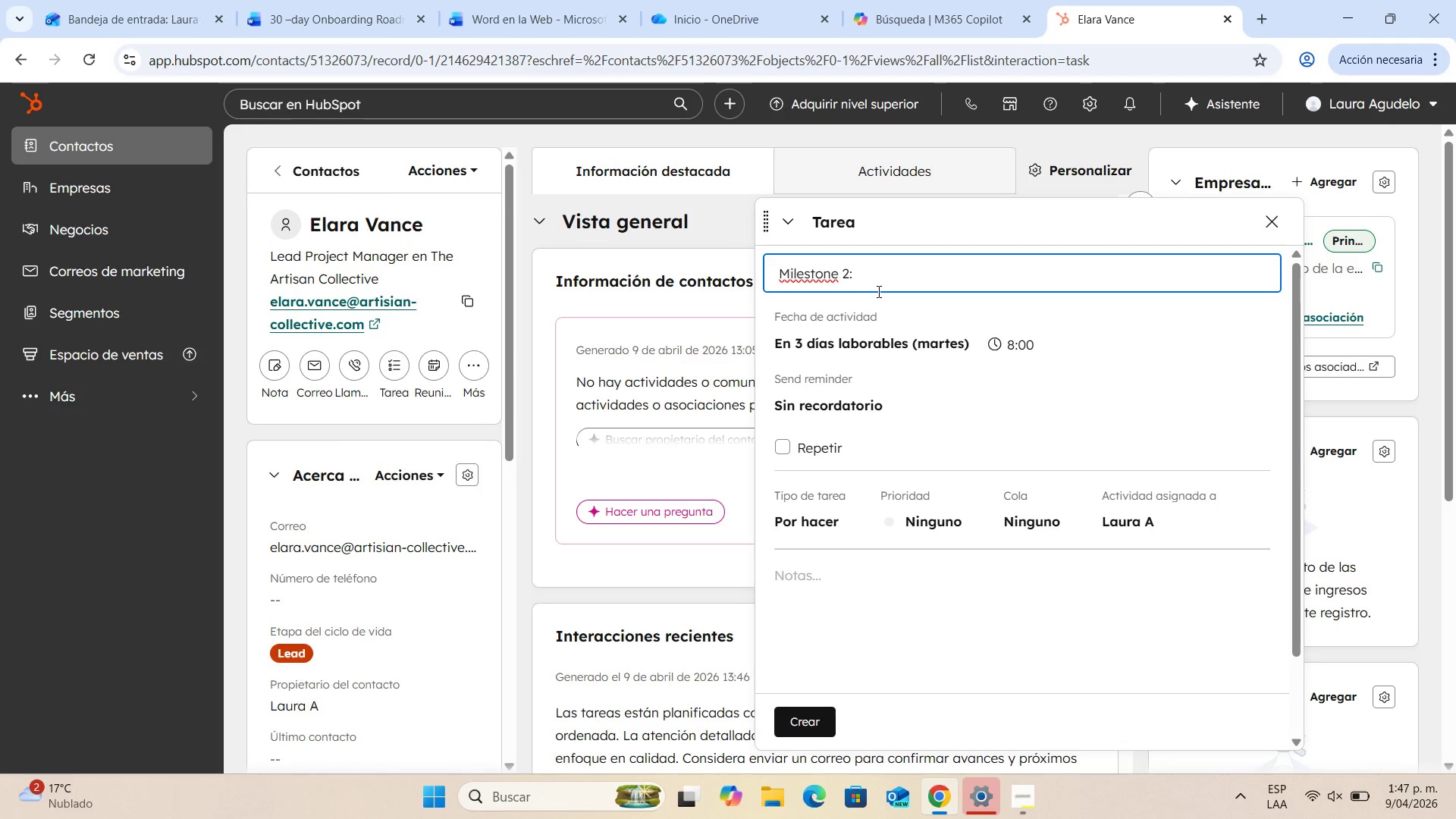 
left_click([866, 579])
 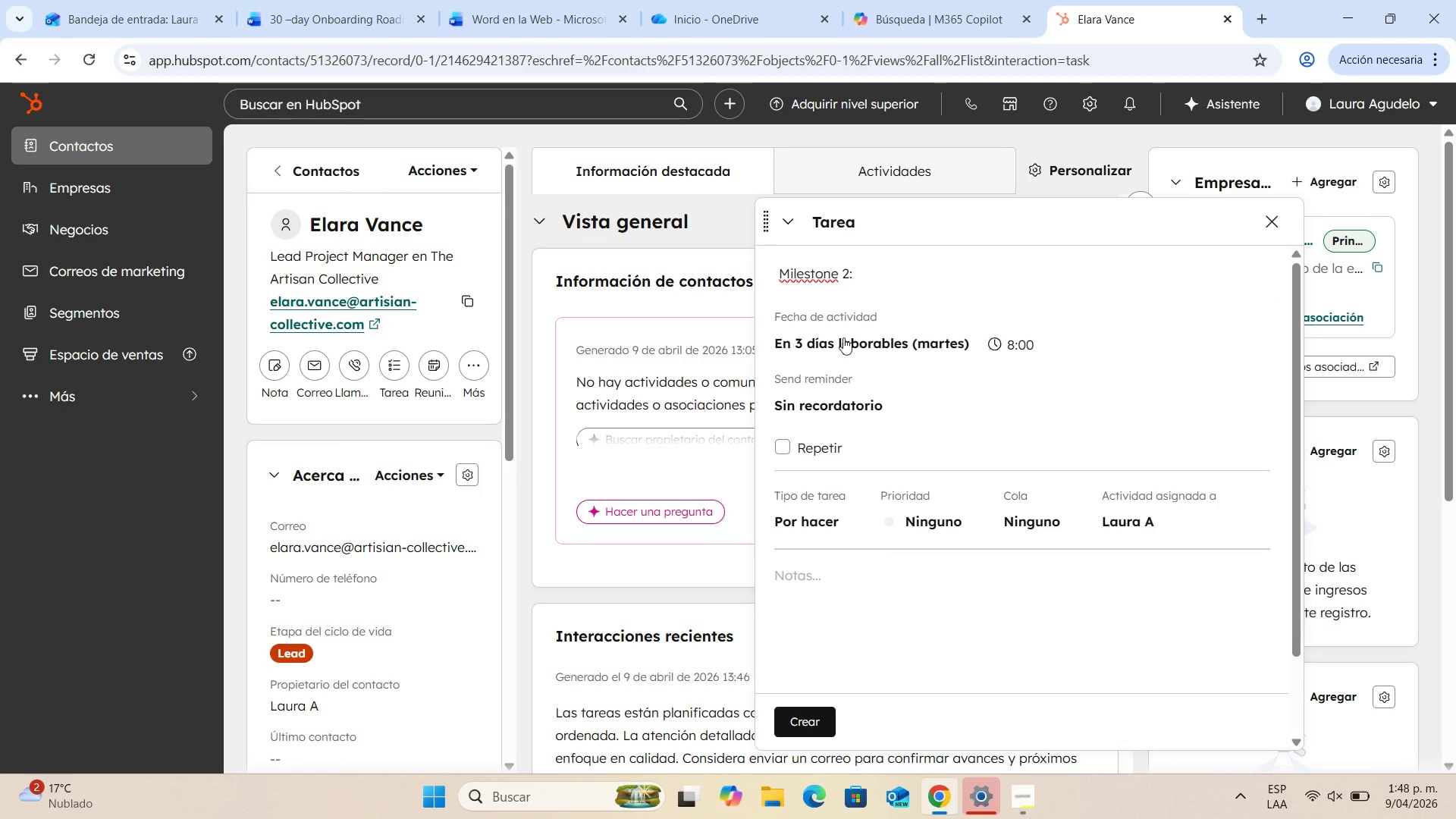 
left_click([880, 278])
 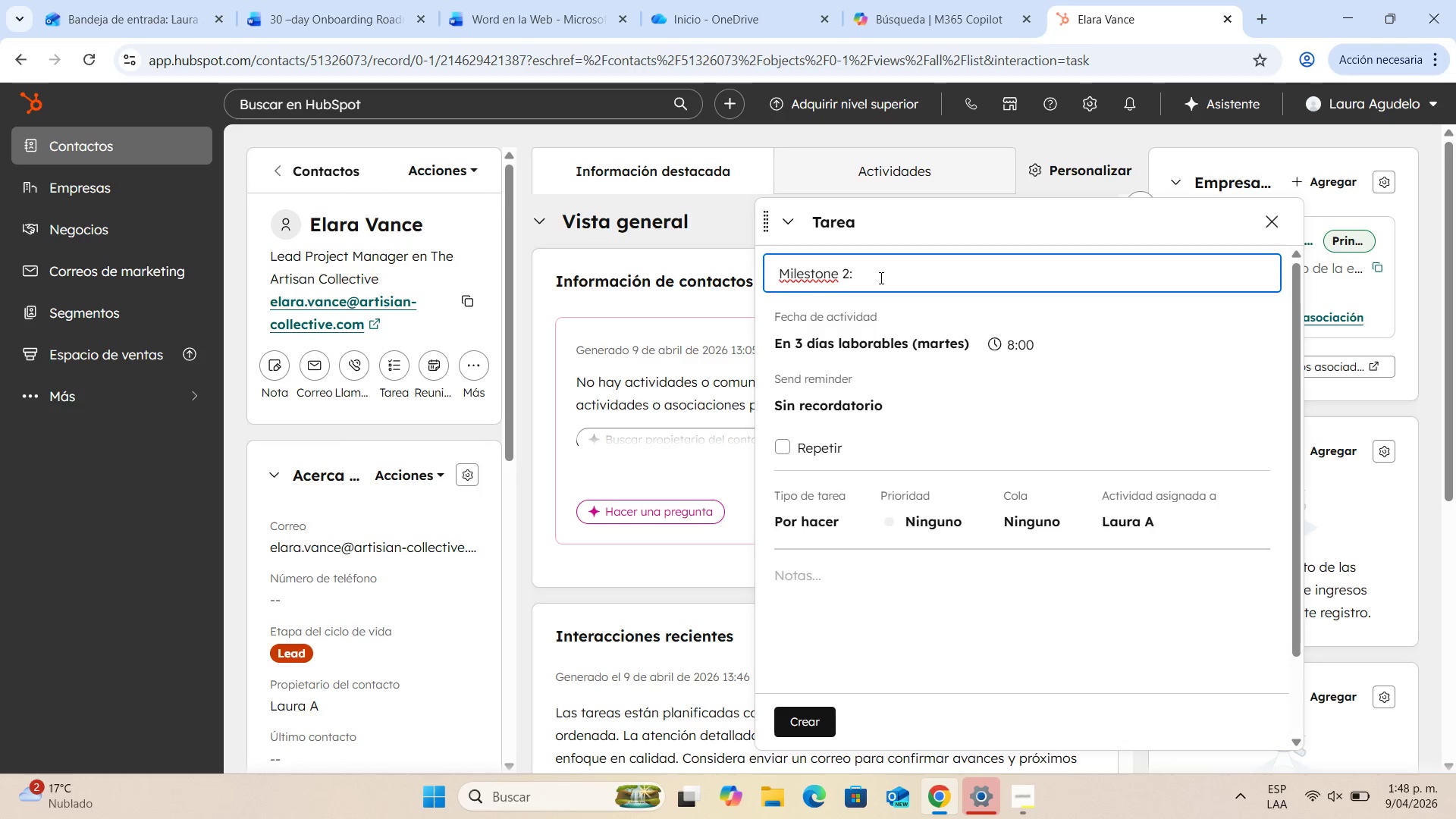 
type( Logistics ^ Subscripcio)
key(Backspace)
key(Backspace)
type(tion flow review)
 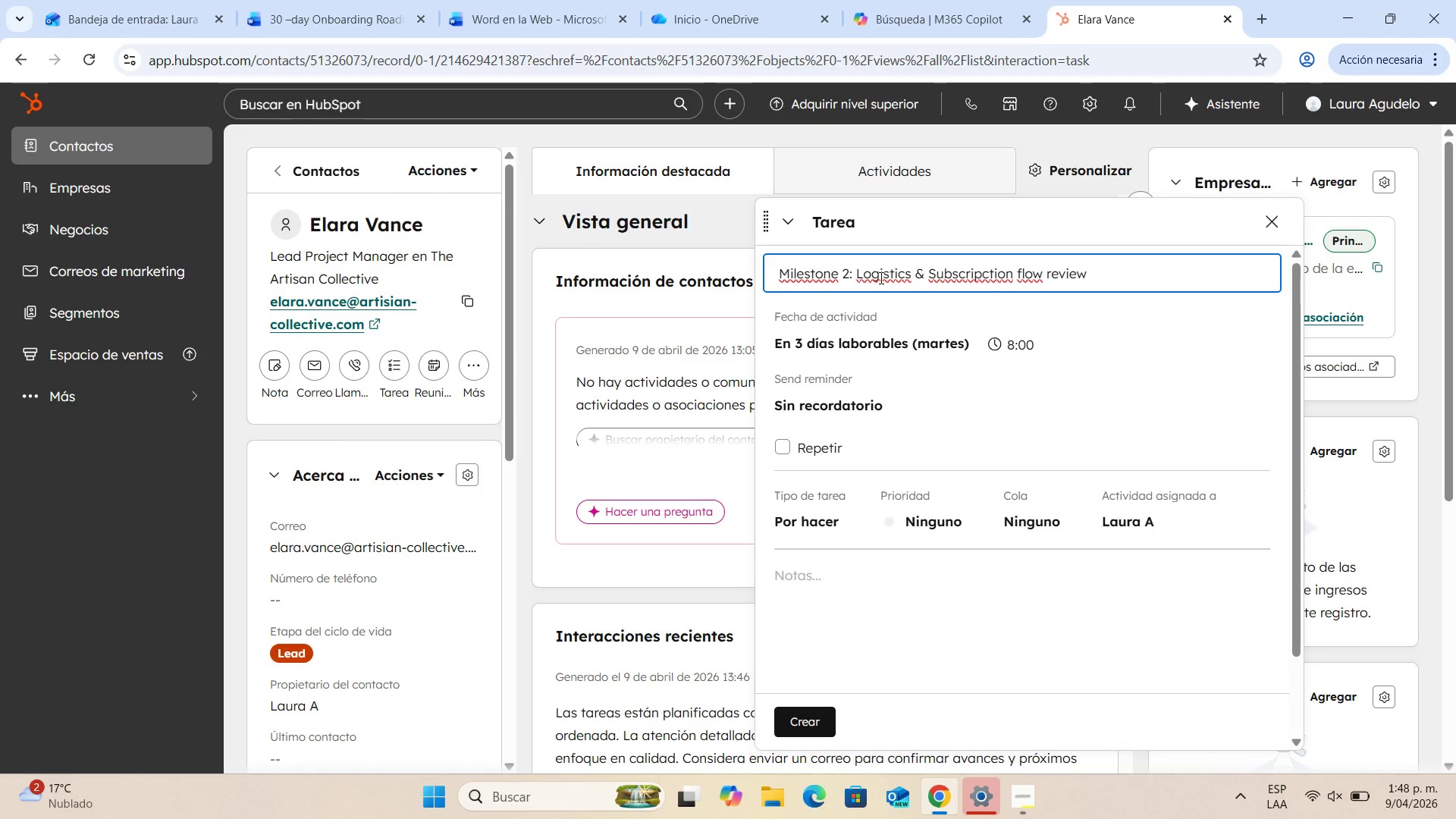 
left_click([835, 594])
 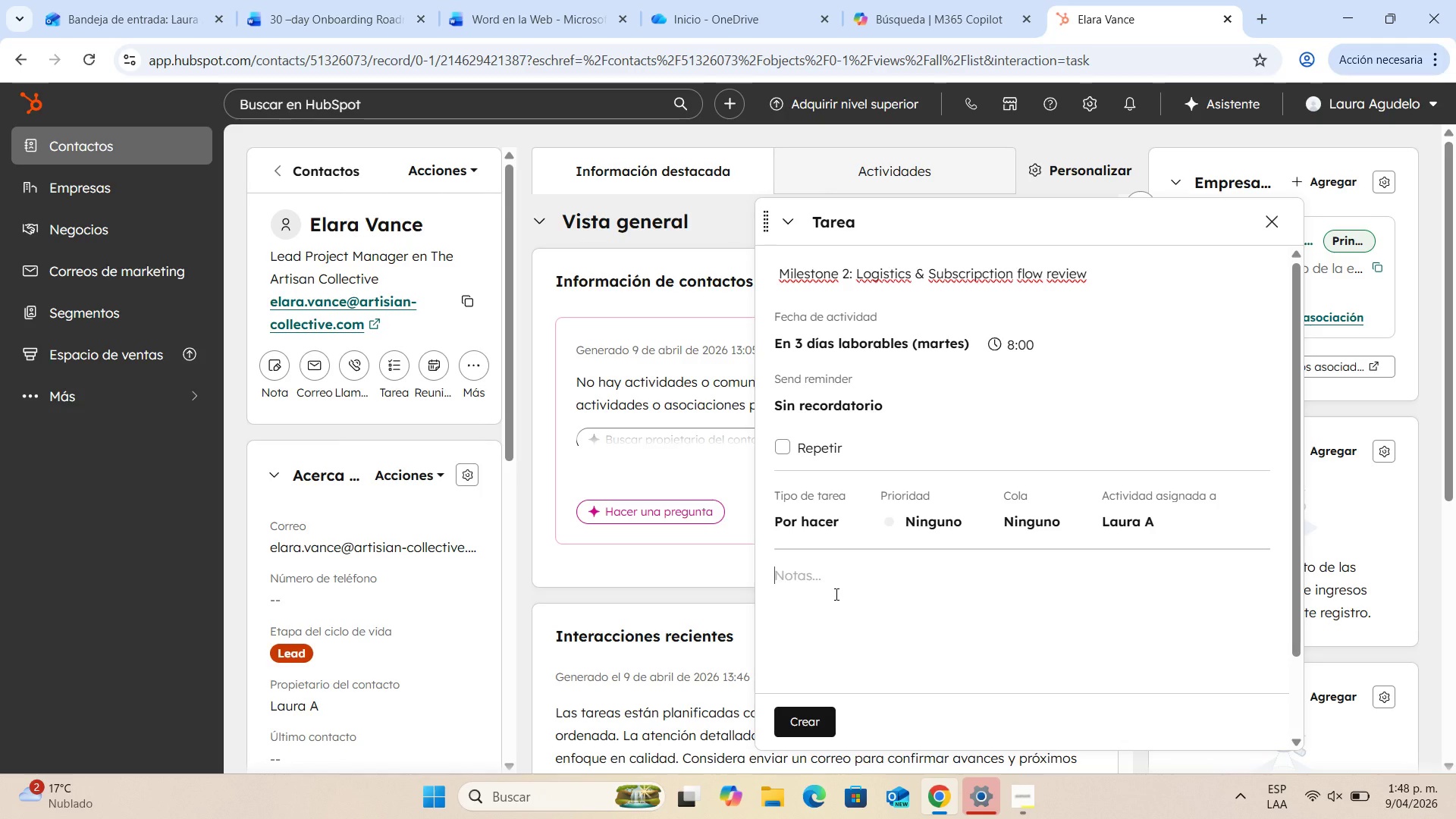 
type(Priority> High)
 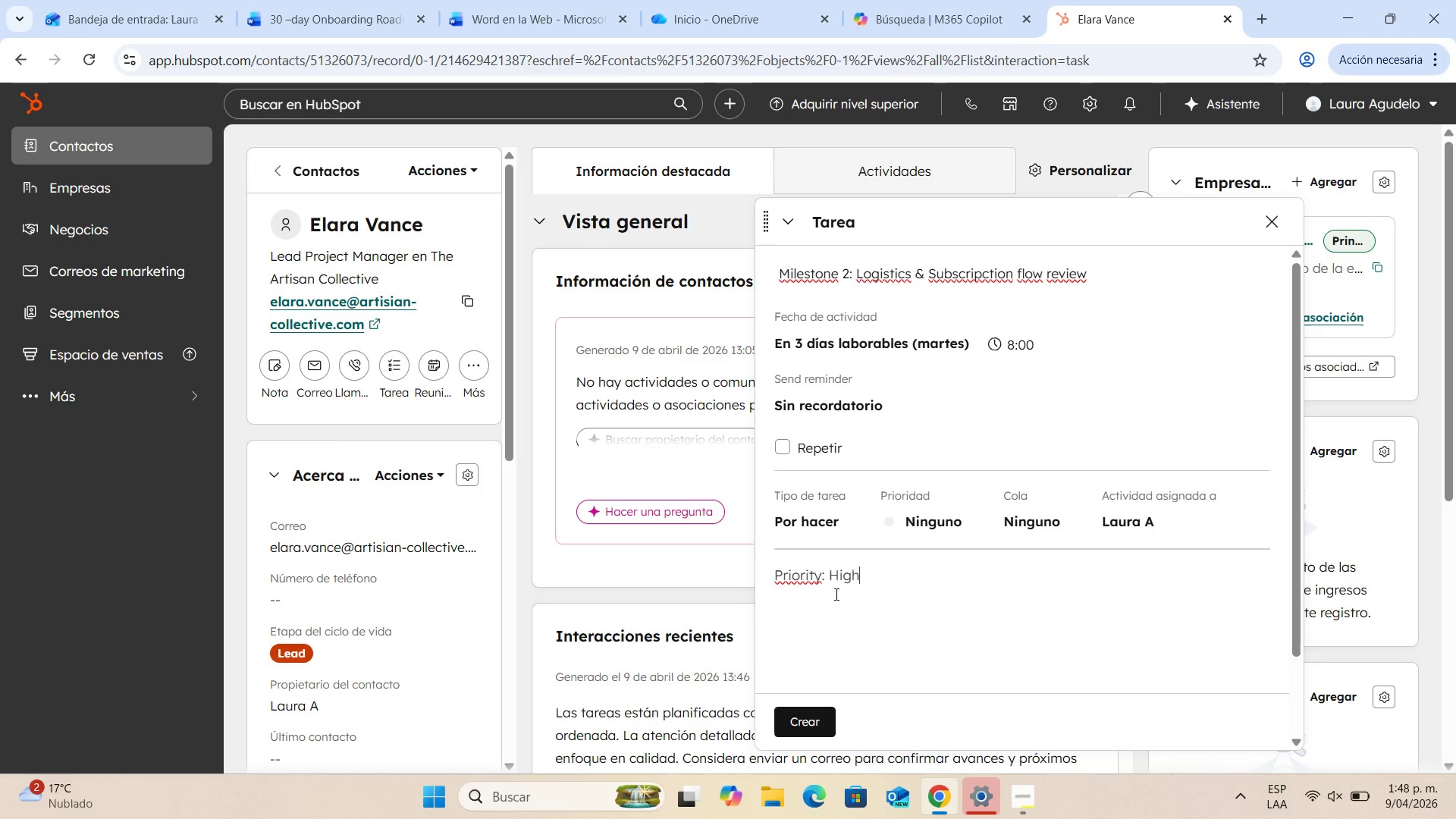 
scroll: coordinate [835, 594], scroll_direction: down, amount: 1.0
 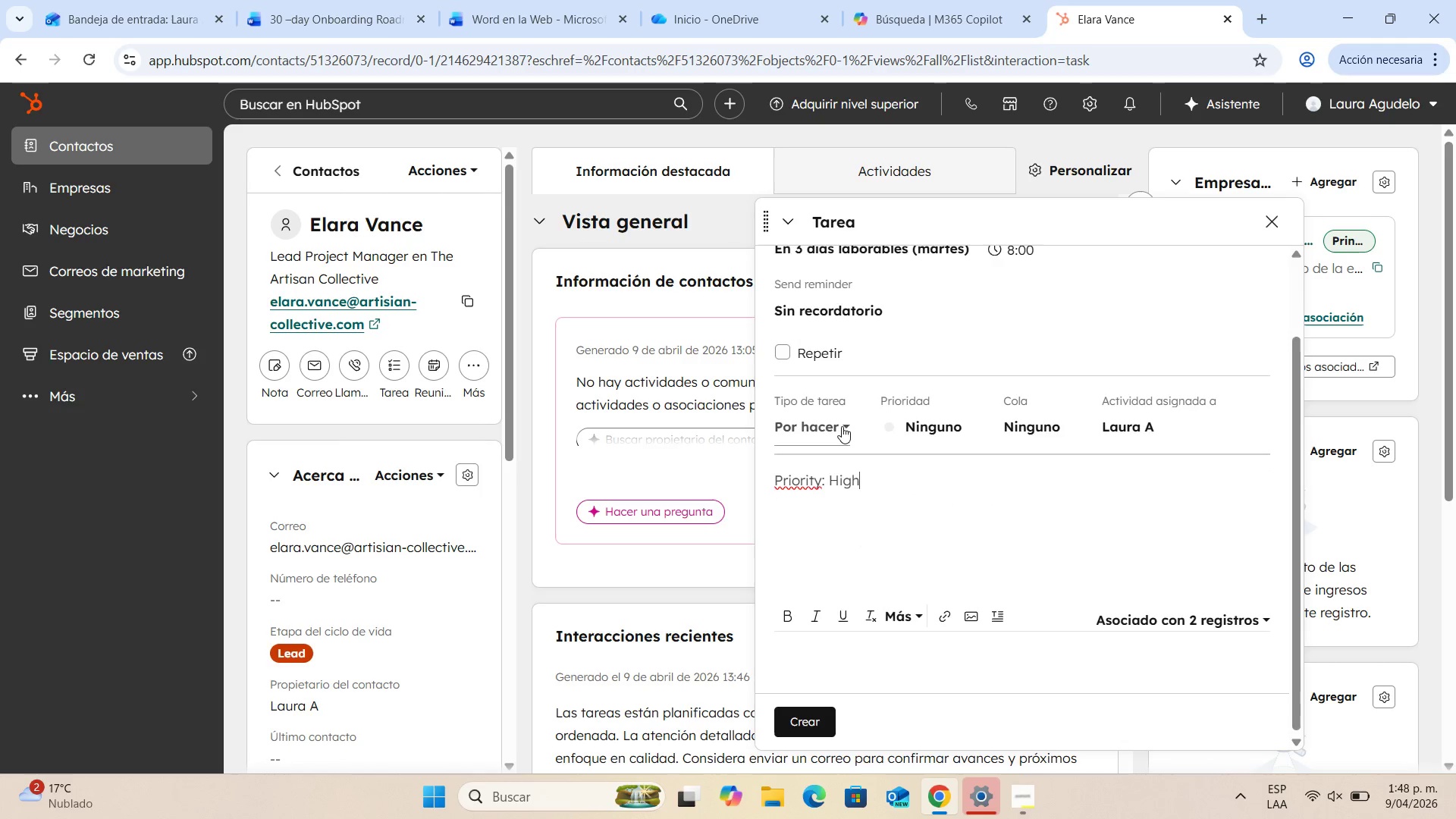 
scroll: coordinate [849, 430], scroll_direction: up, amount: 1.0
 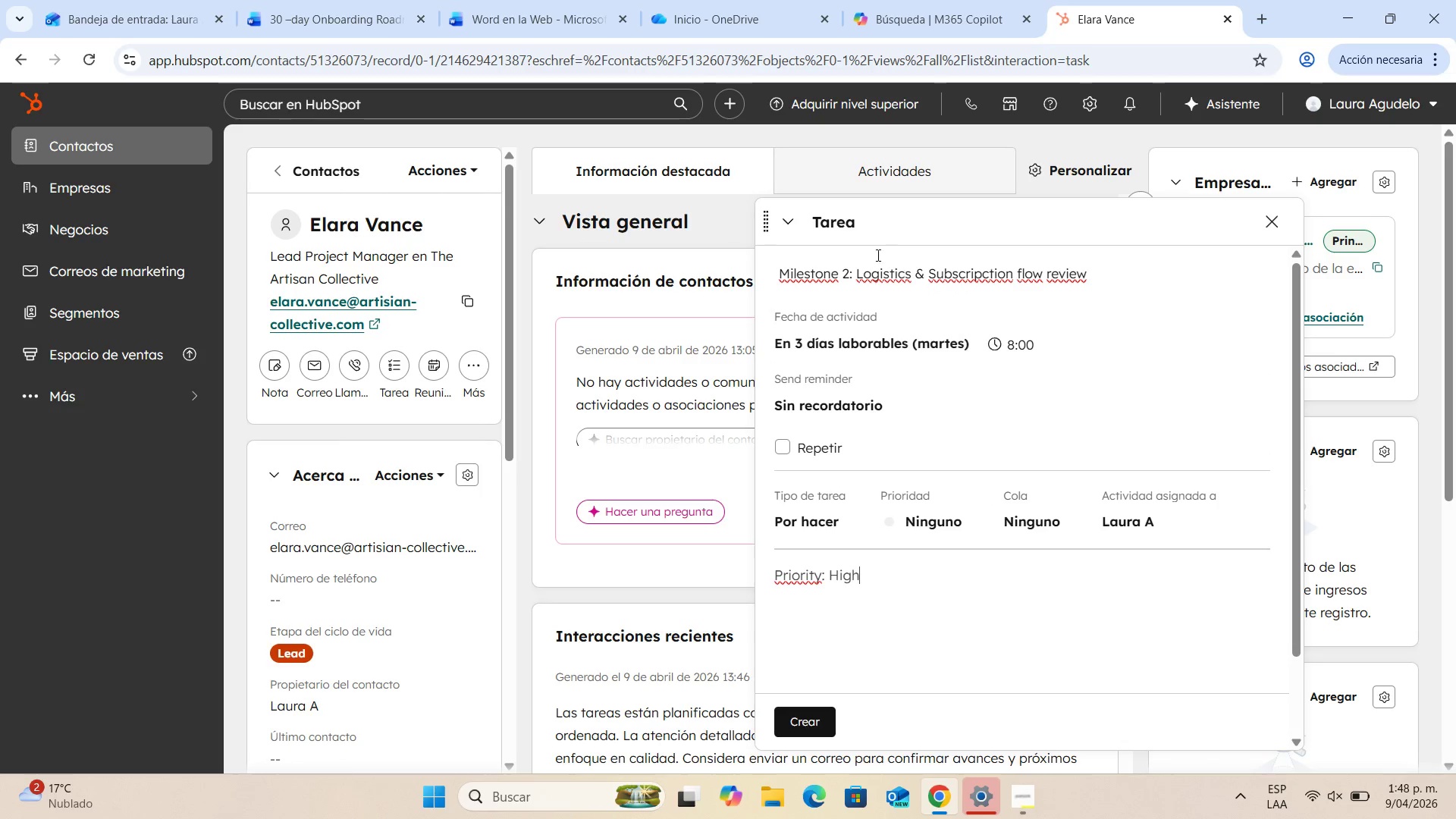 
left_click([841, 335])
 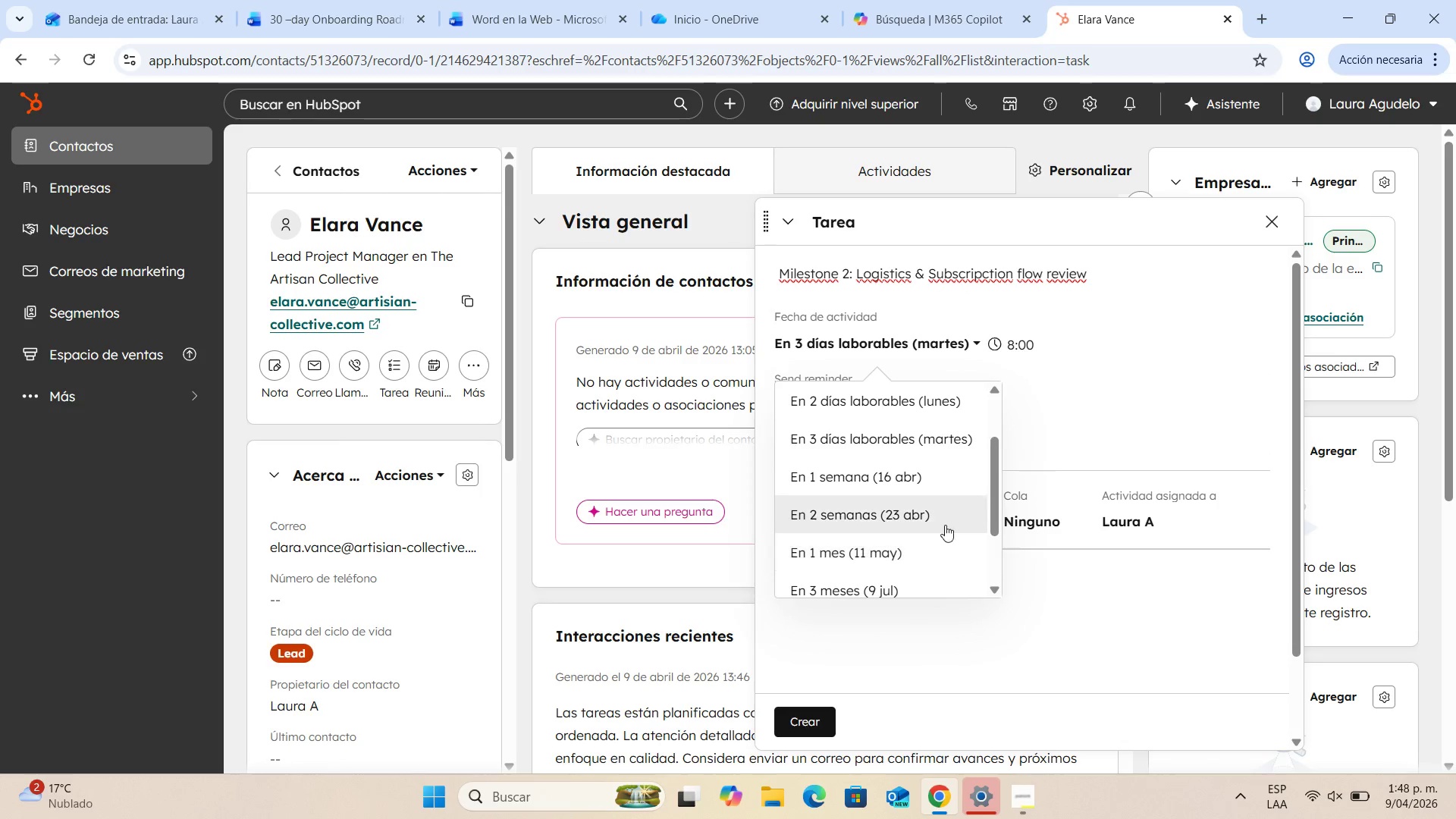 
left_click([927, 513])
 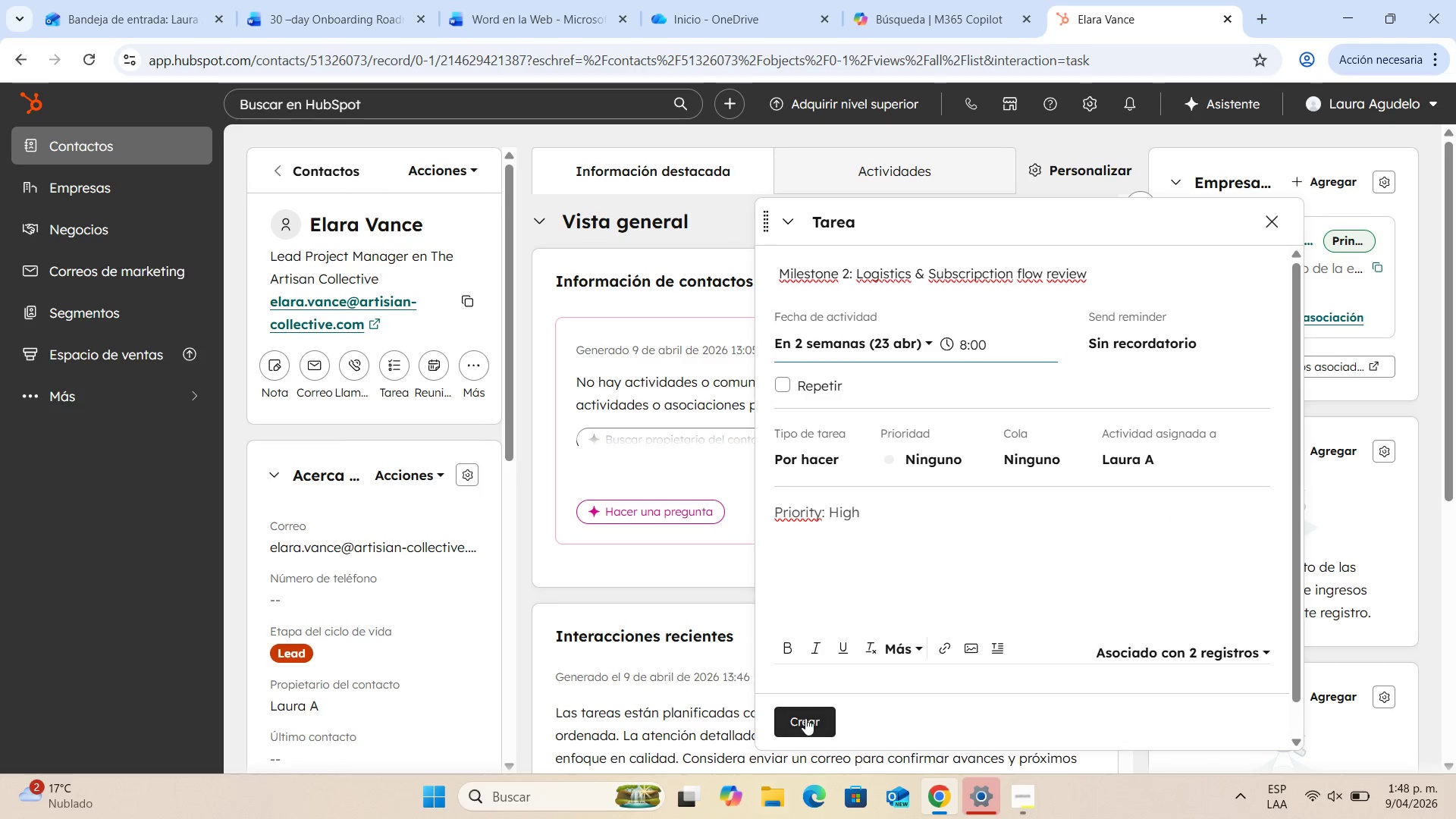 
left_click([805, 717])
 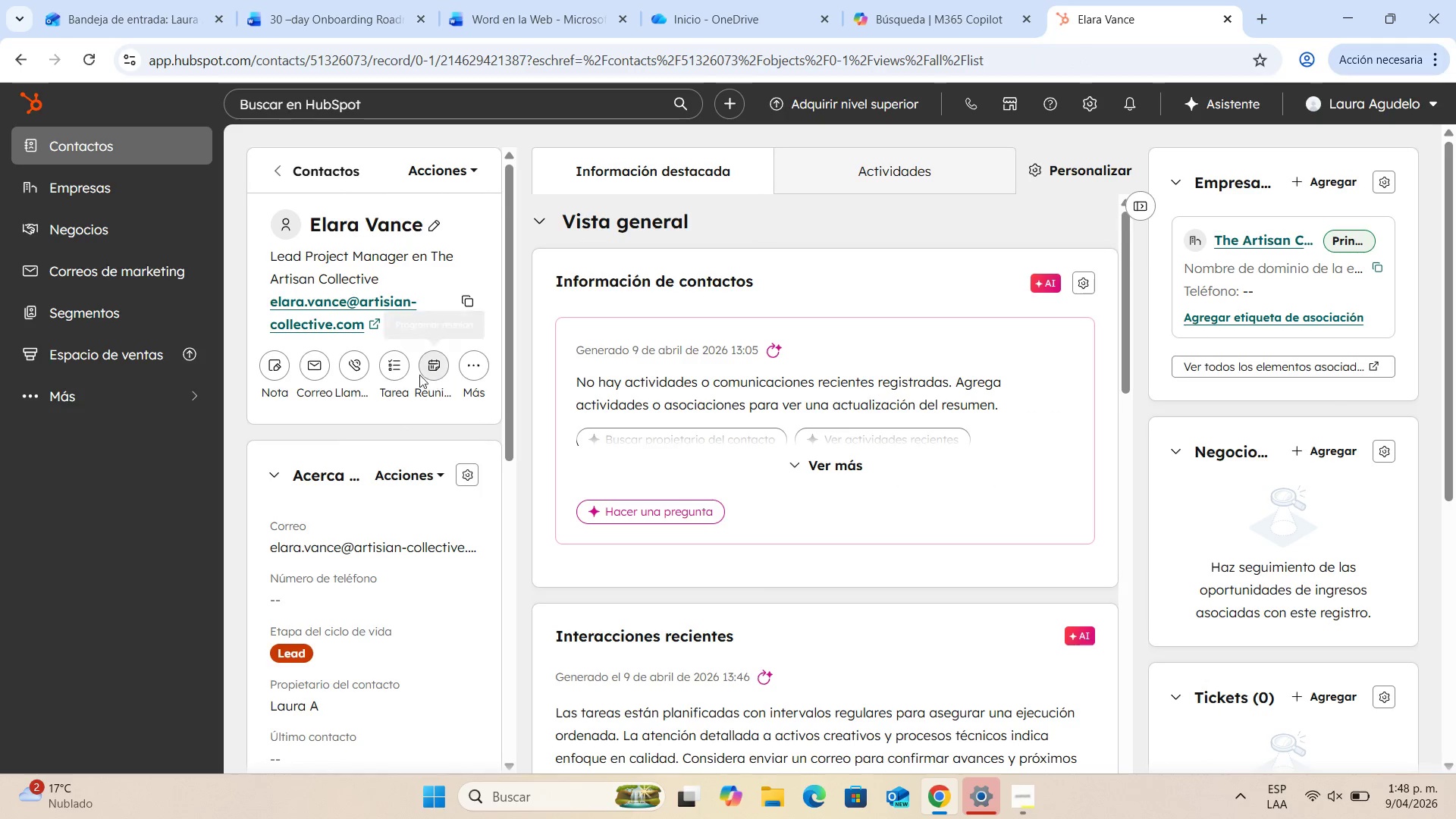 
left_click([388, 372])
 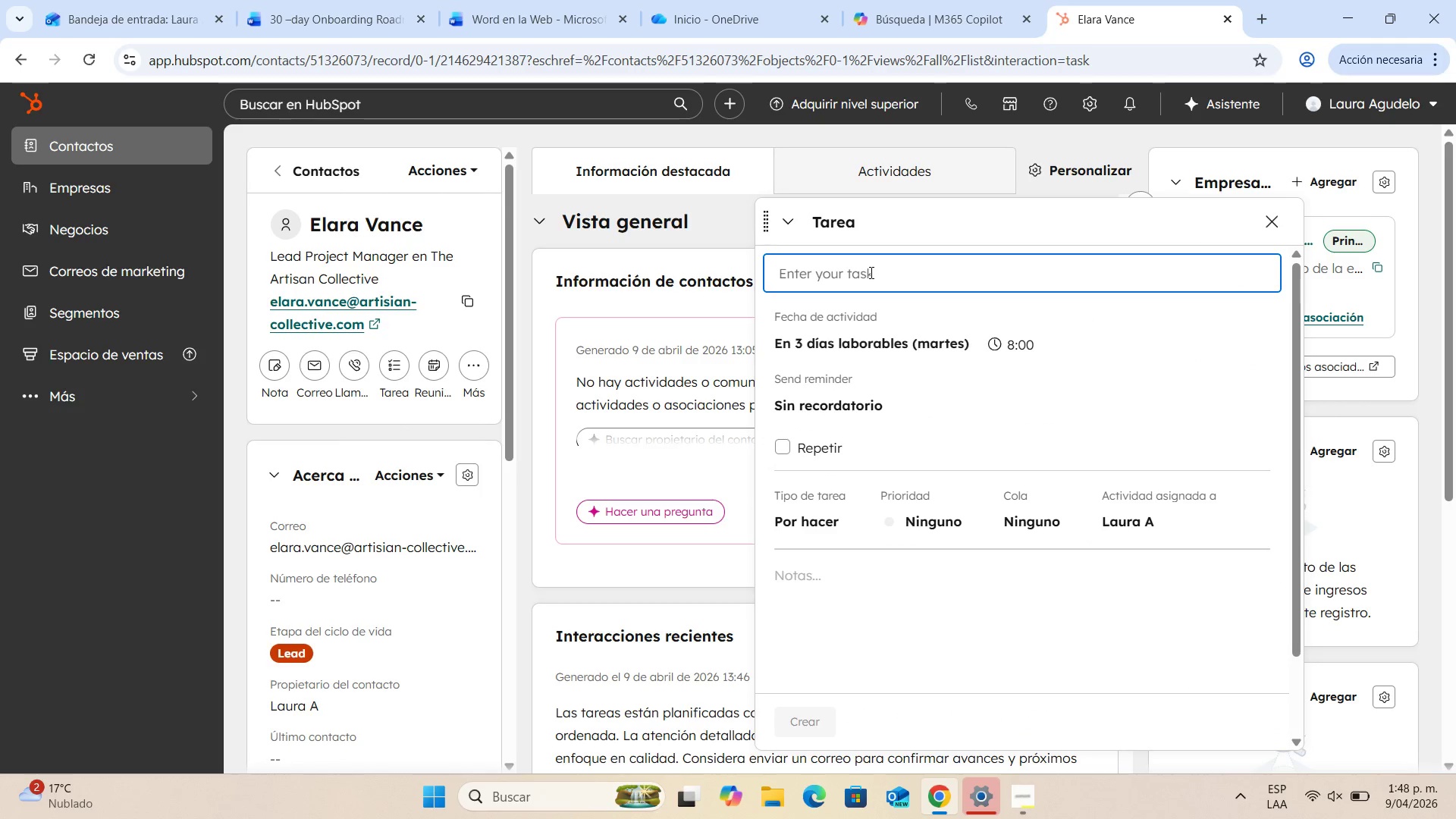 
type(Milestone 3 )
 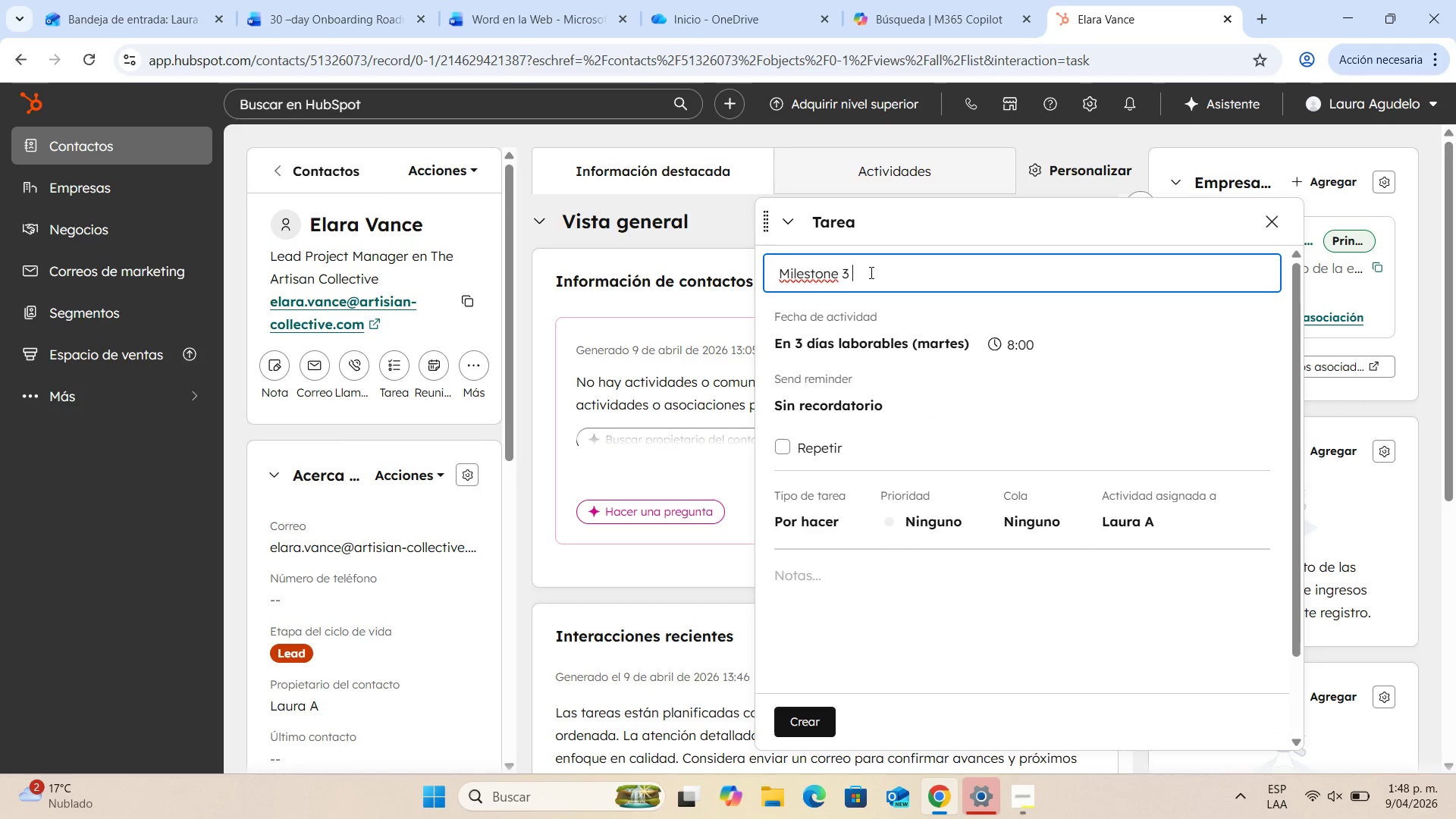 
hold_key(key=ShiftLeft, duration=1.51)
 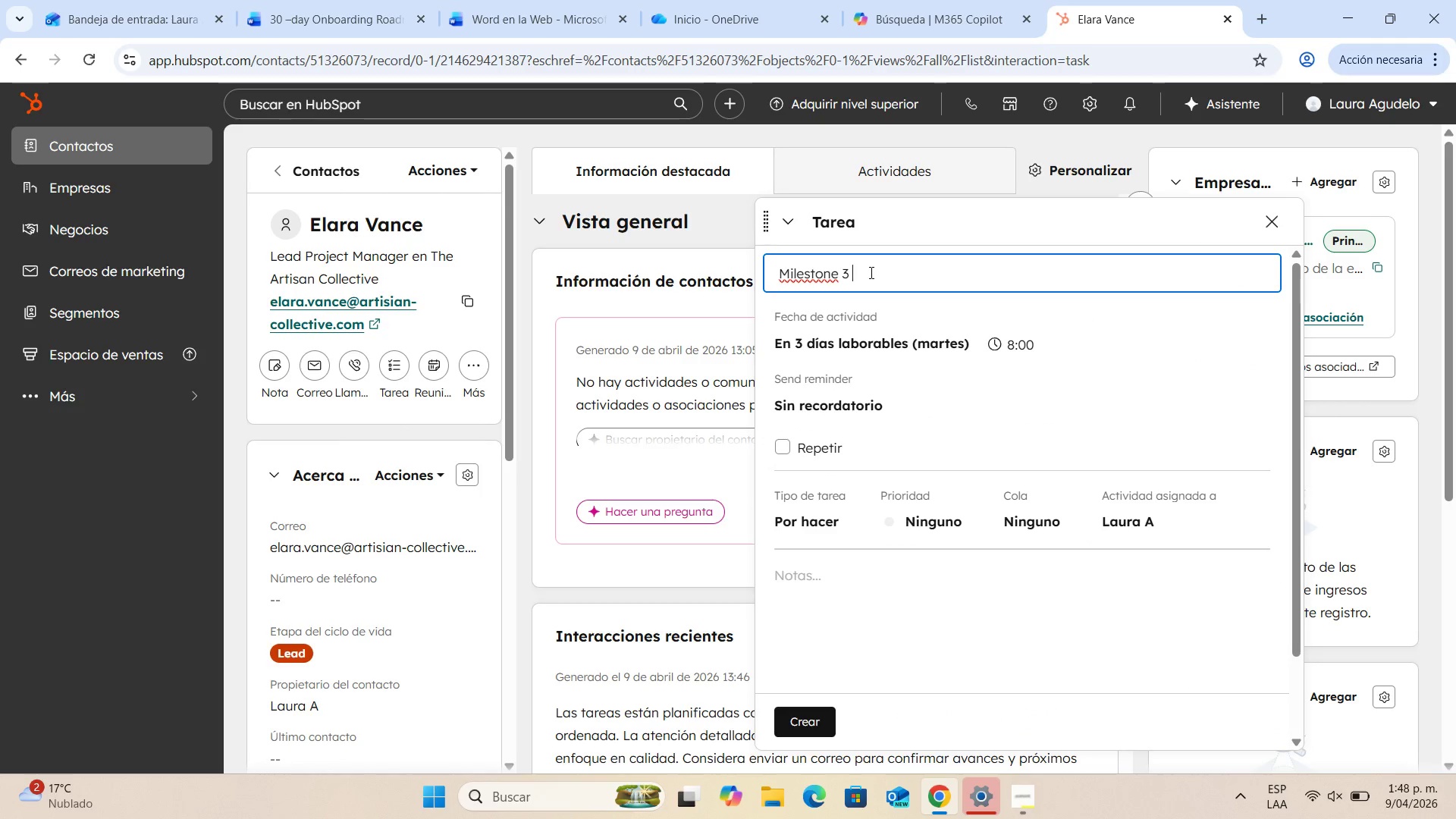 
type(> Strategy Apro)
key(Backspace)
type(pro)
key(Backspace)
key(Backspace)
key(Backspace)
key(Backspace)
type(proval ^ Q1 Launh)
key(Backspace)
type(ch)
 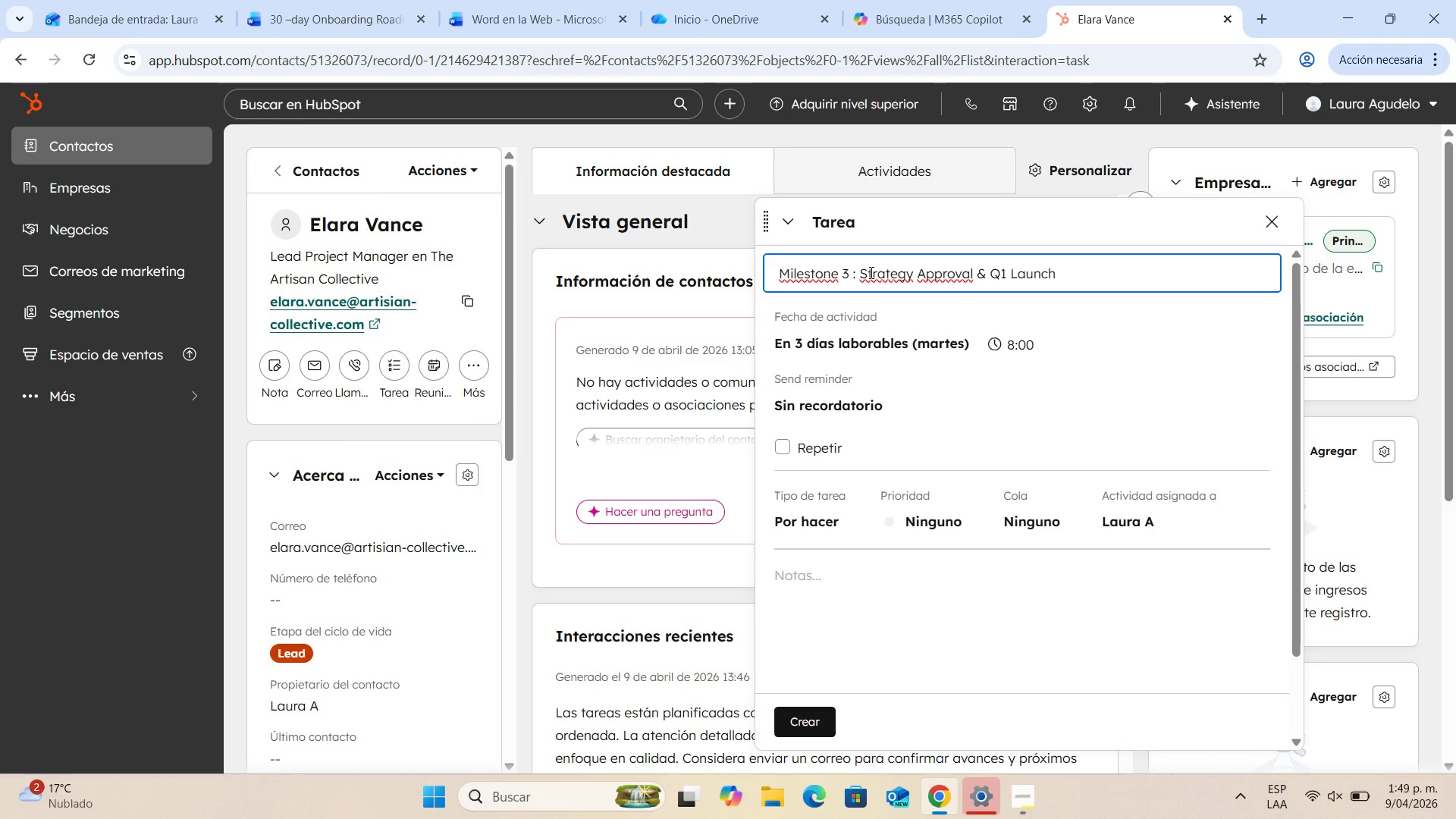 
left_click([884, 604])
 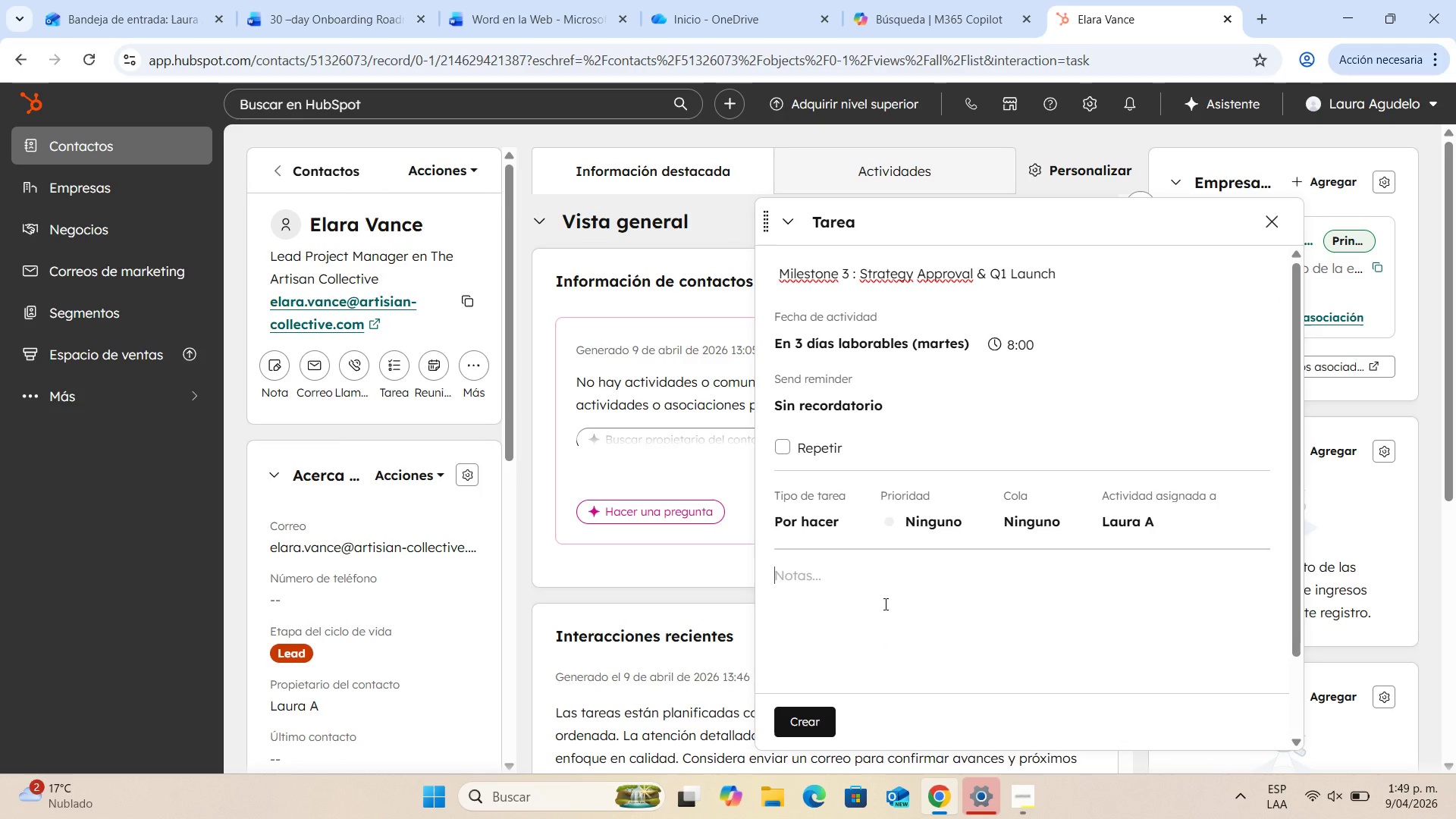 
type(Priority> High)
 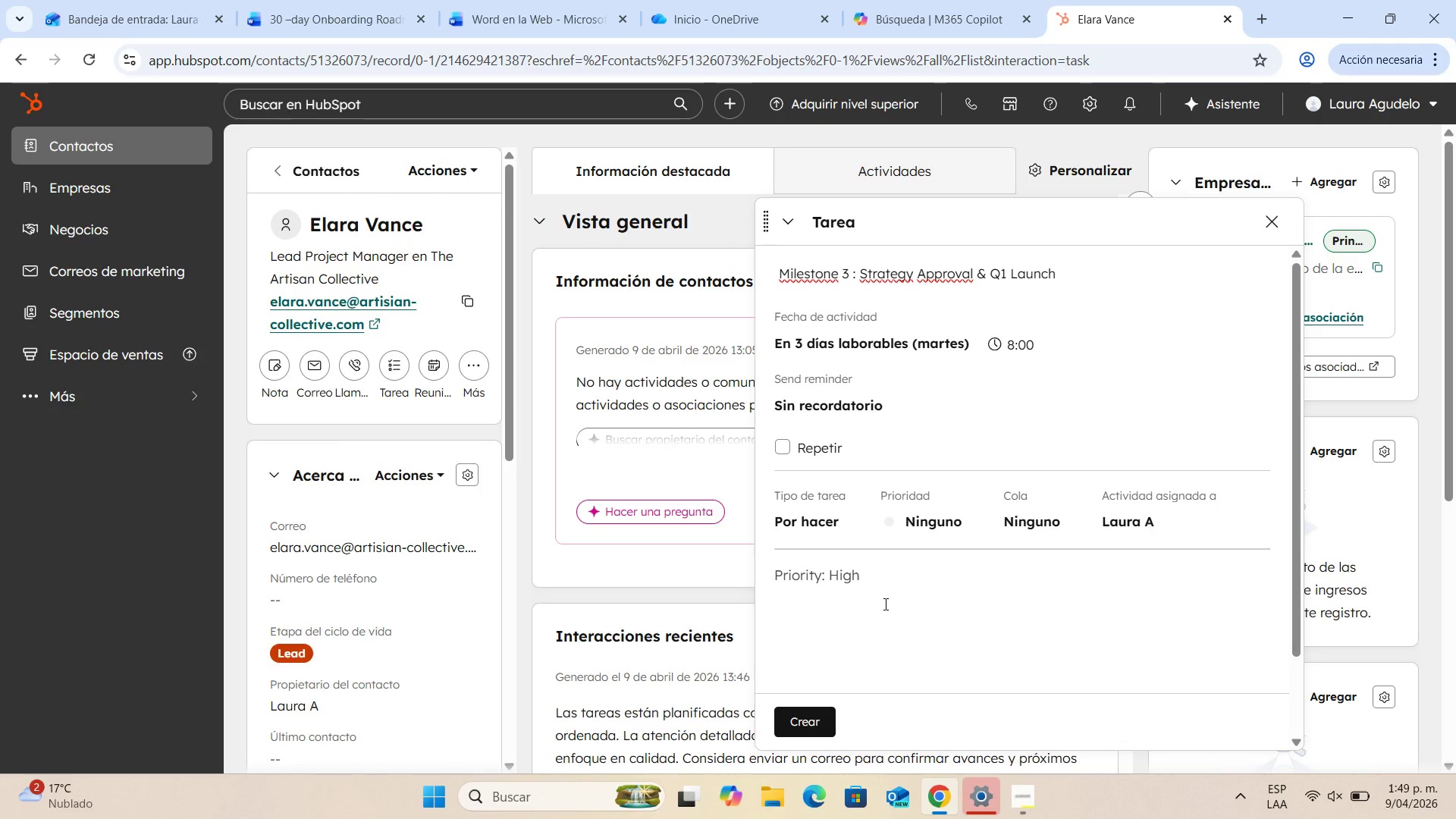 
wait(5.45)
 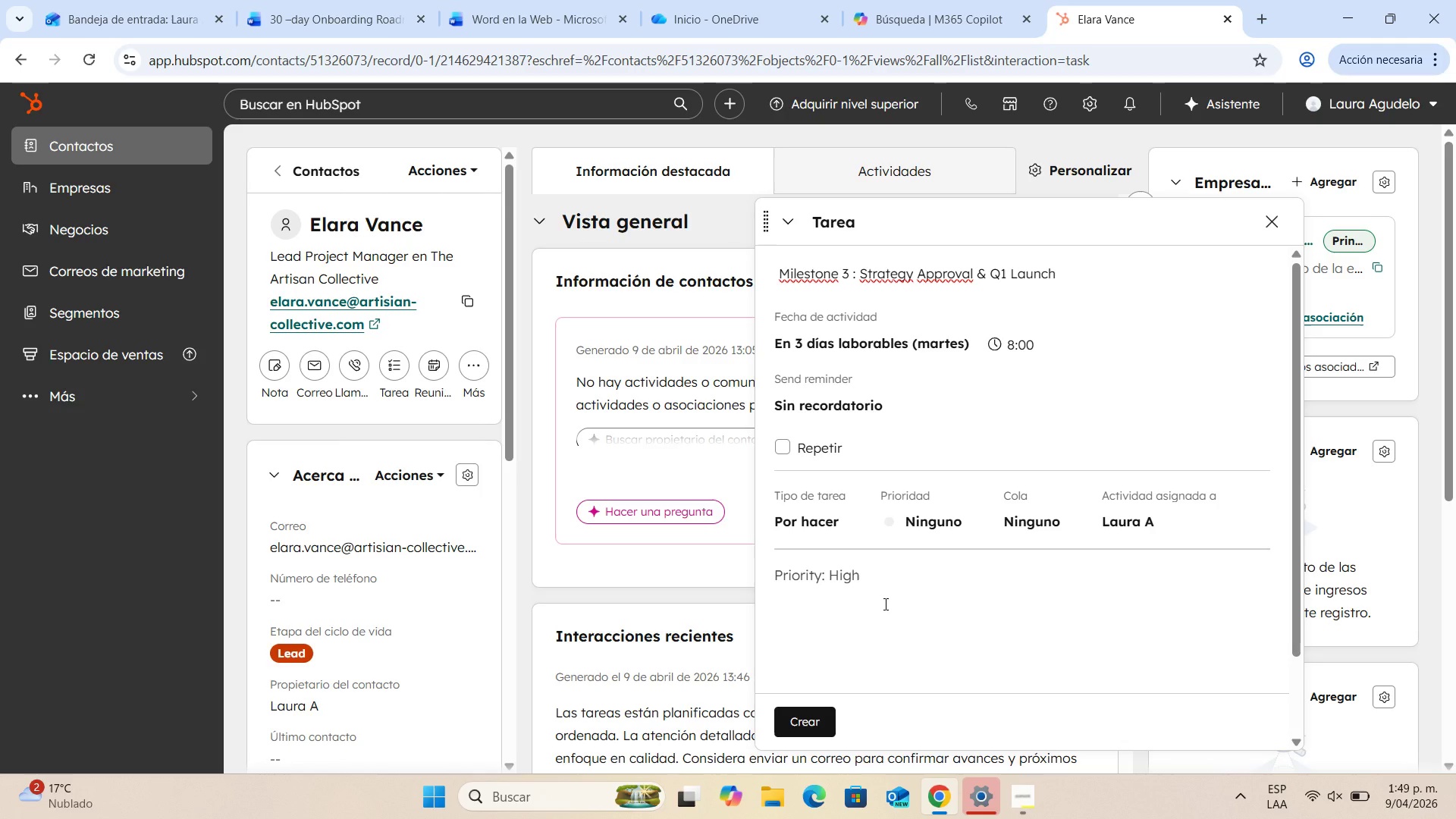 
left_click([822, 730])
 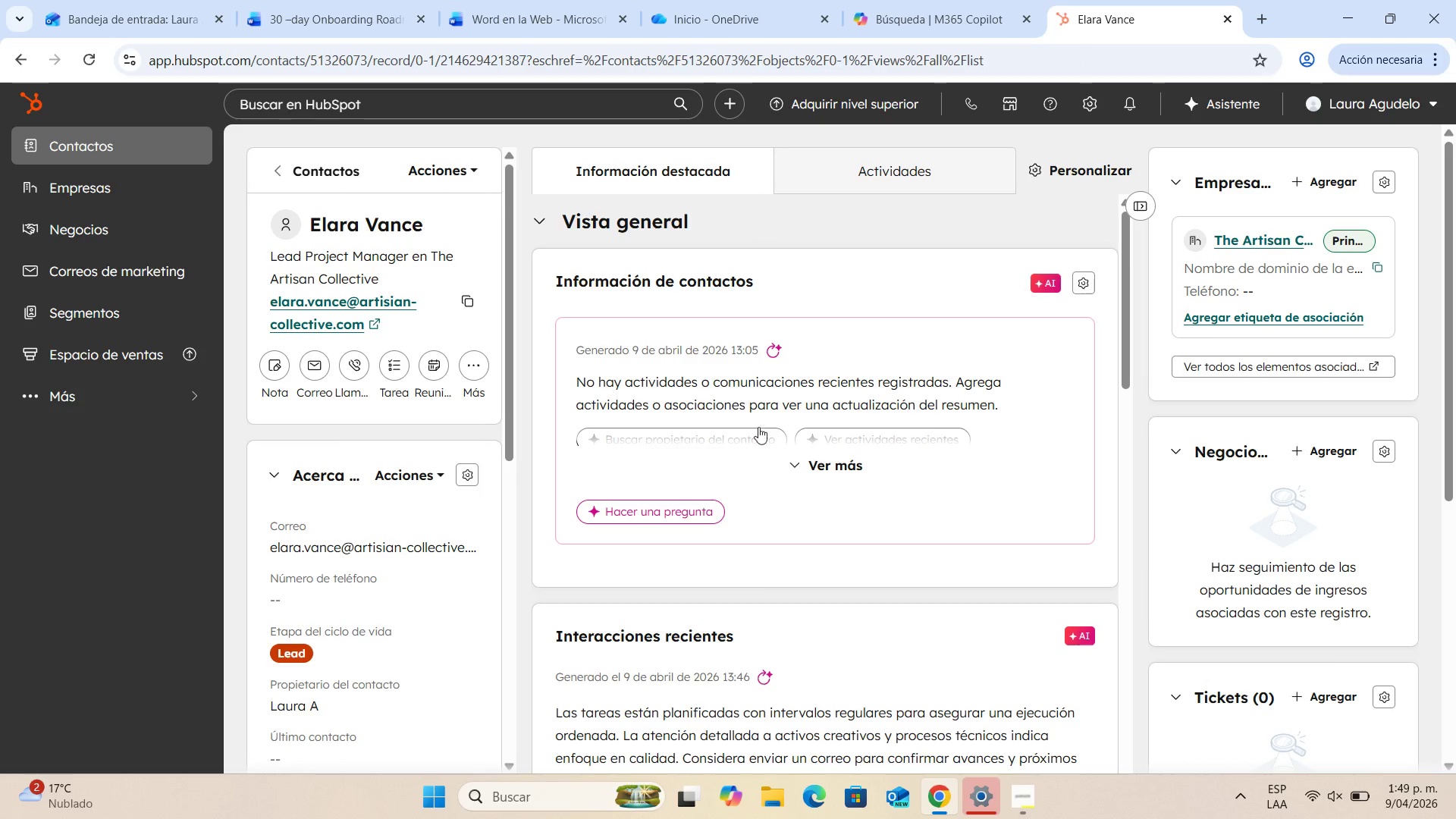 
scroll: coordinate [415, 471], scroll_direction: up, amount: 5.0
 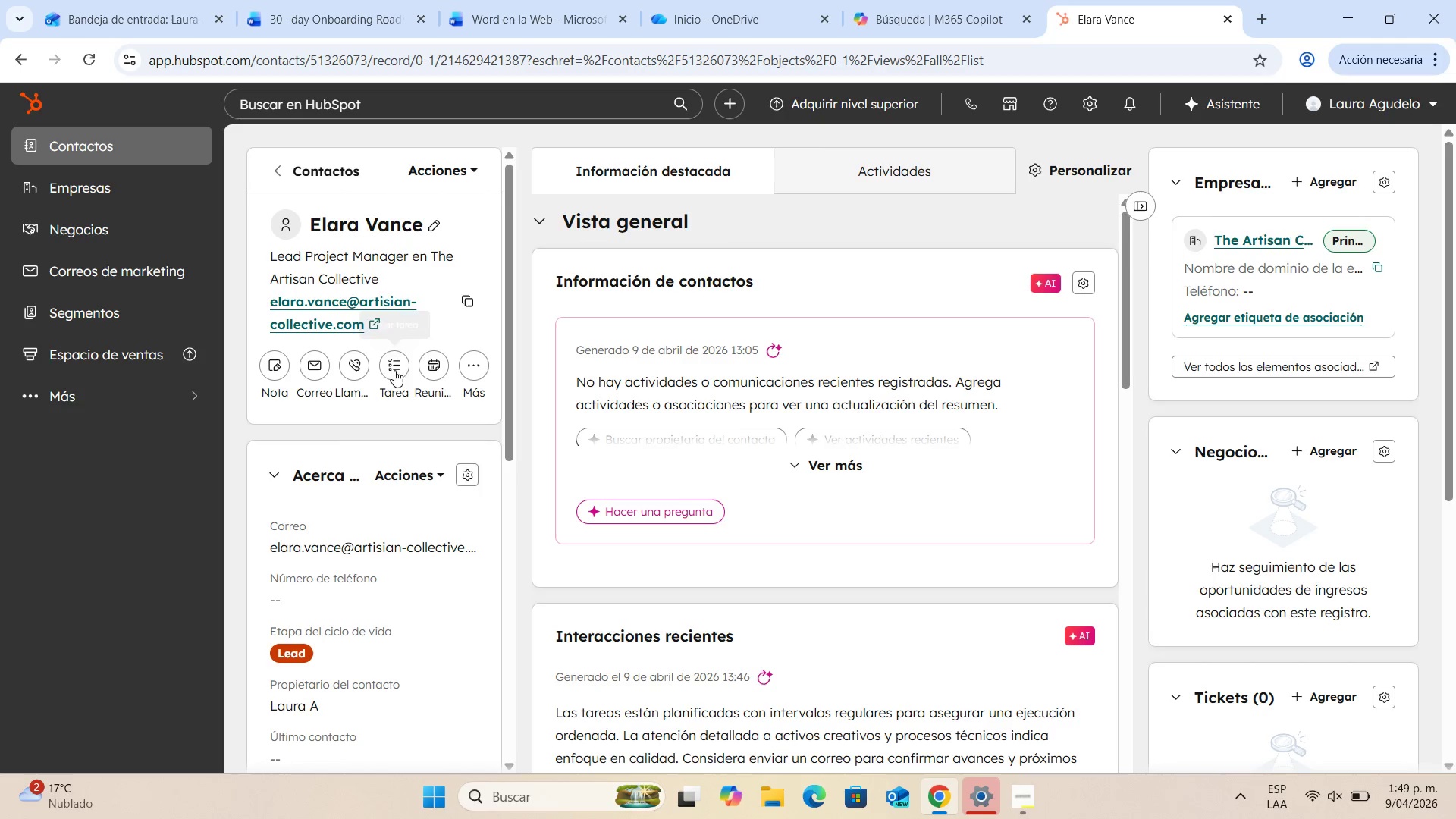 
double_click([400, 370])
 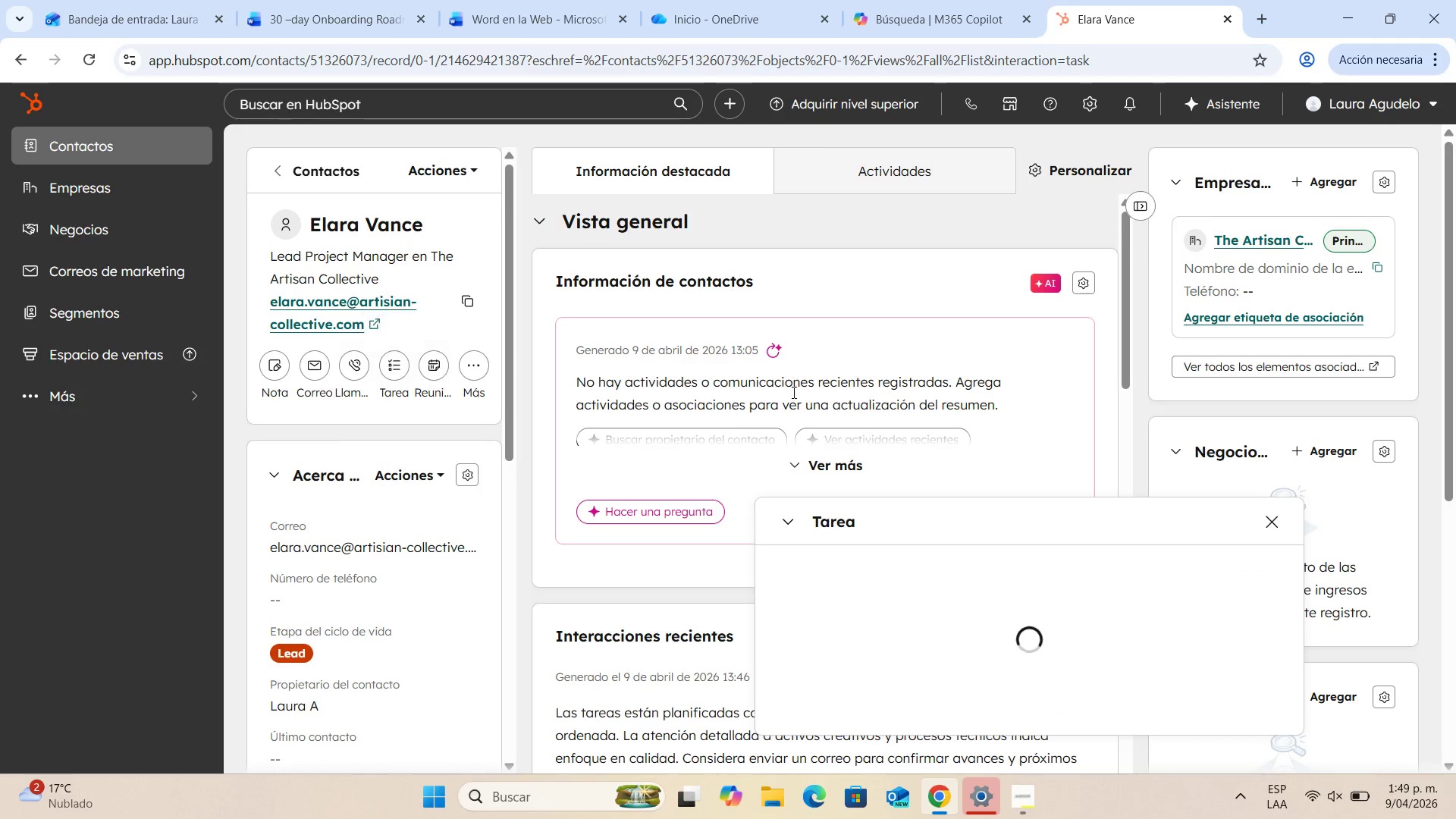 
scroll: coordinate [811, 469], scroll_direction: down, amount: 13.0
 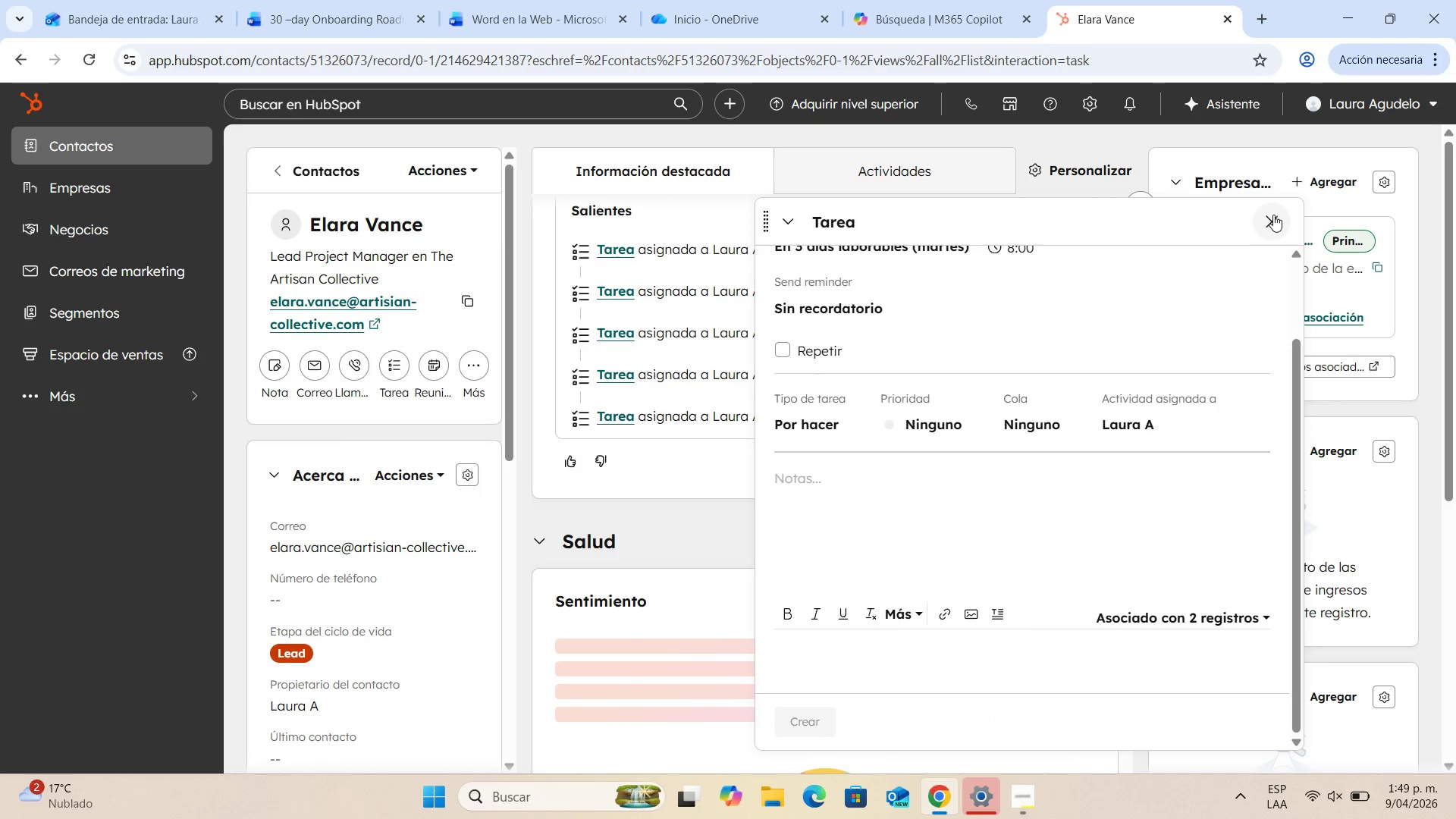 
left_click([1273, 215])
 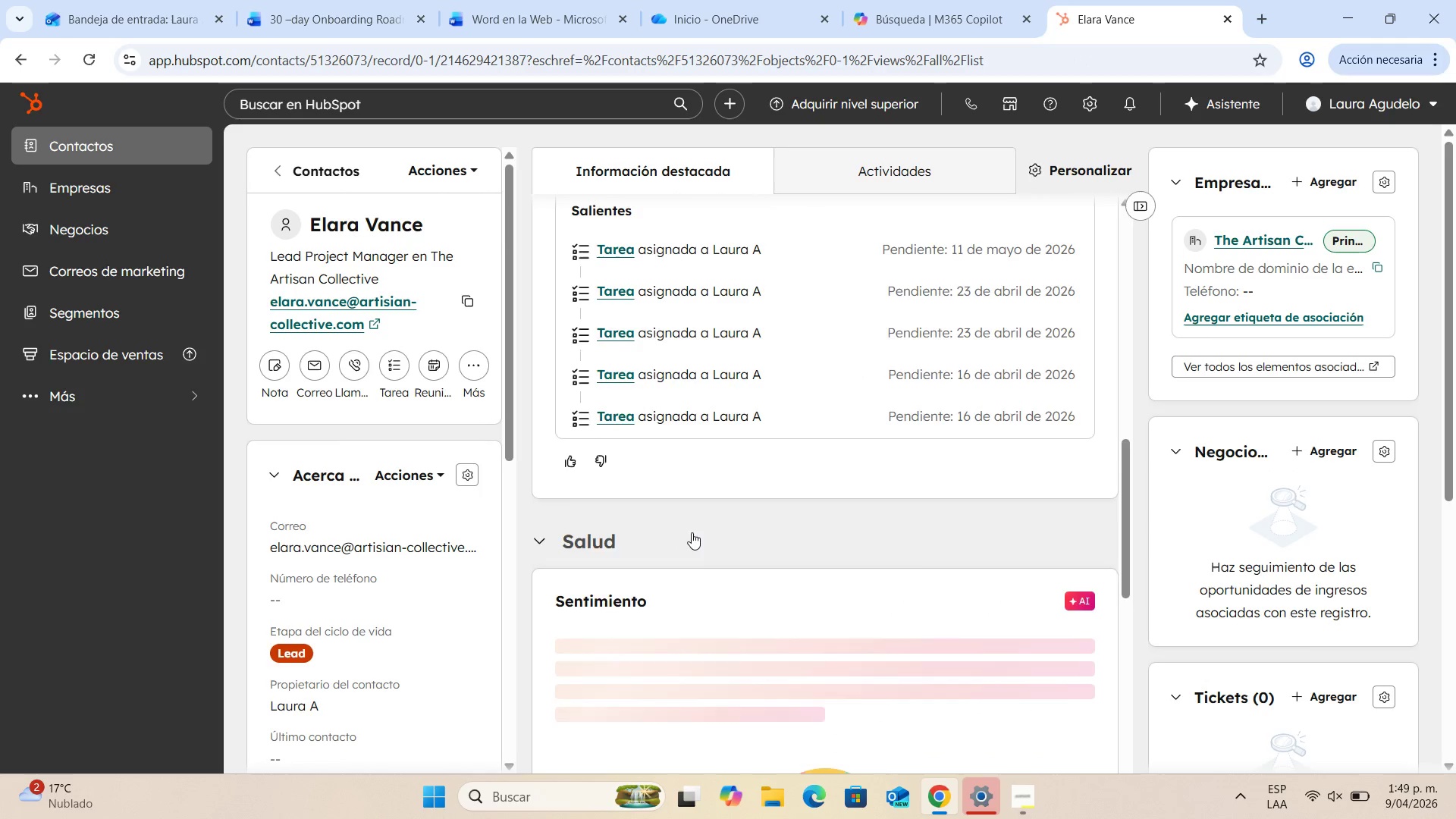 
scroll: coordinate [694, 531], scroll_direction: up, amount: 1.0
 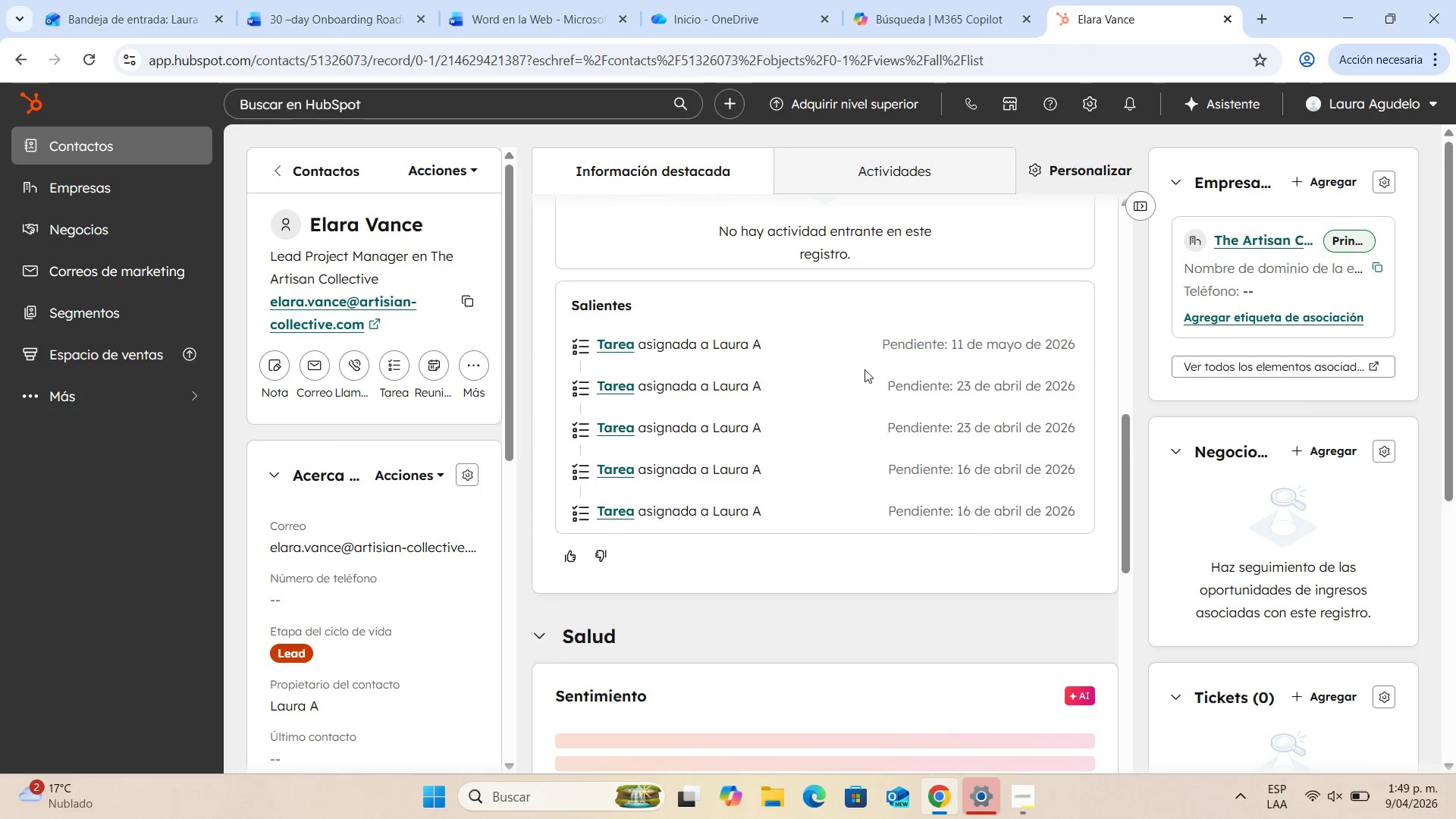 
scroll: coordinate [864, 369], scroll_direction: down, amount: 2.0
 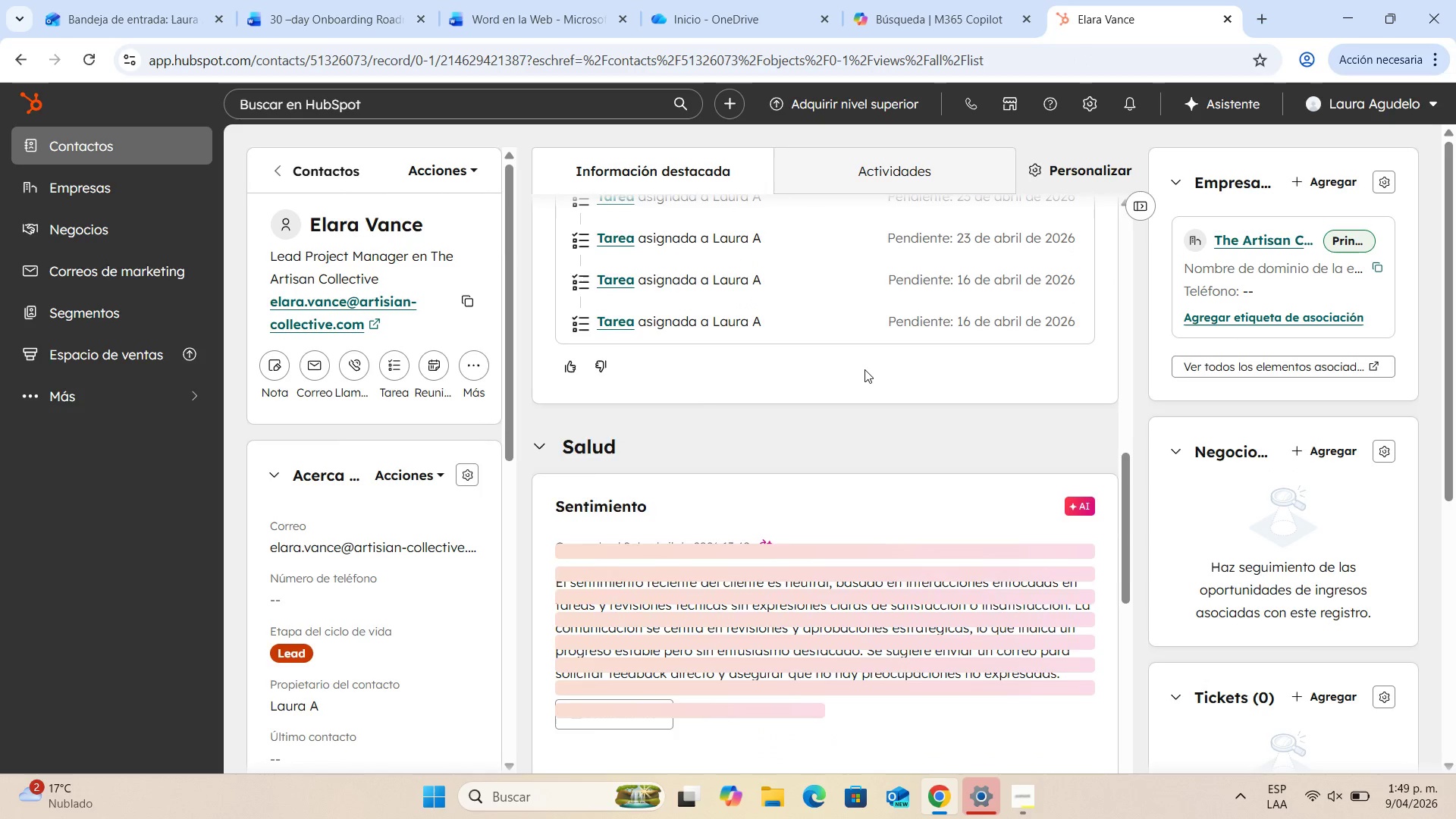 
scroll: coordinate [777, 485], scroll_direction: up, amount: 16.0
 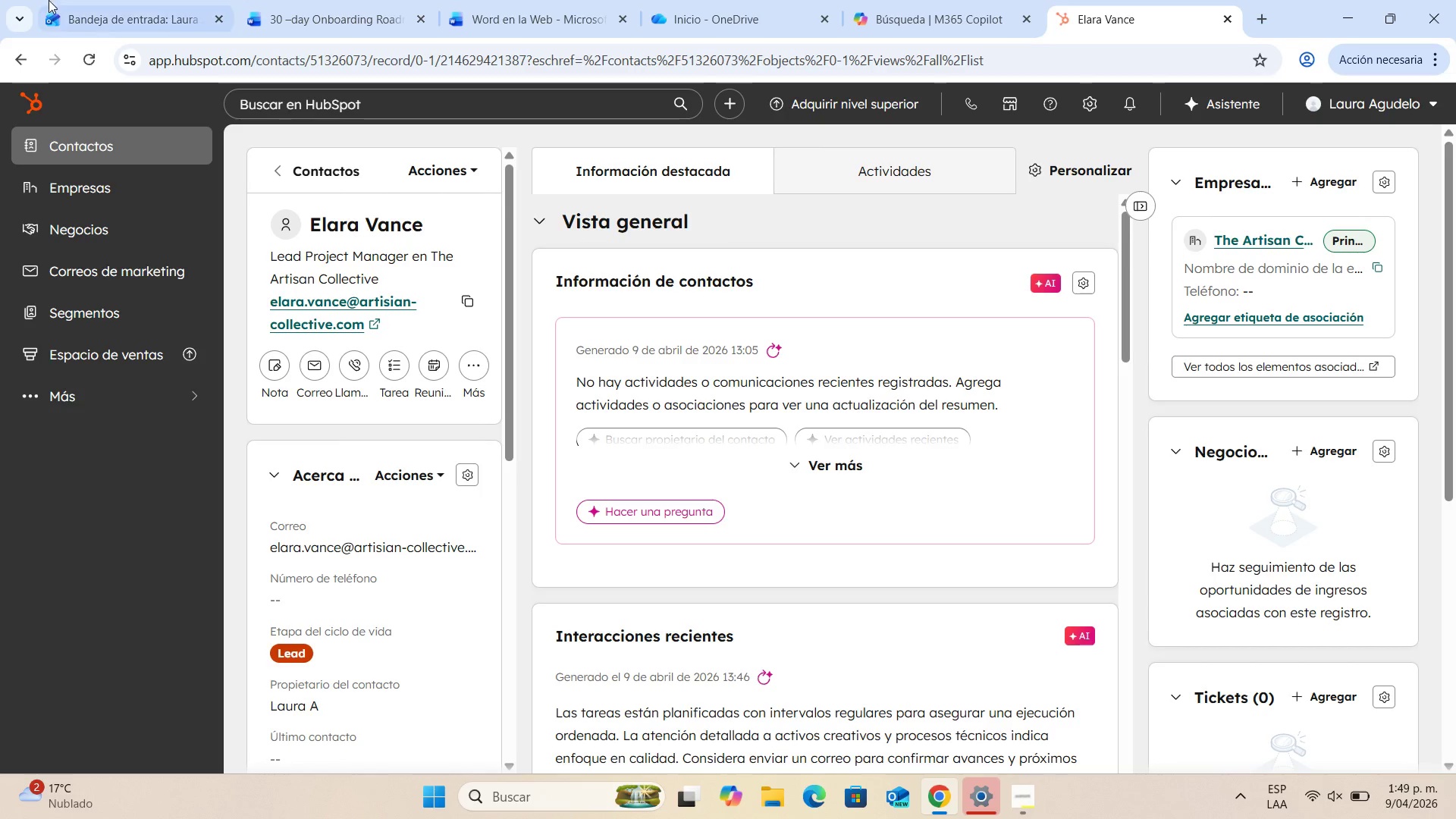 
left_click([544, 0])
 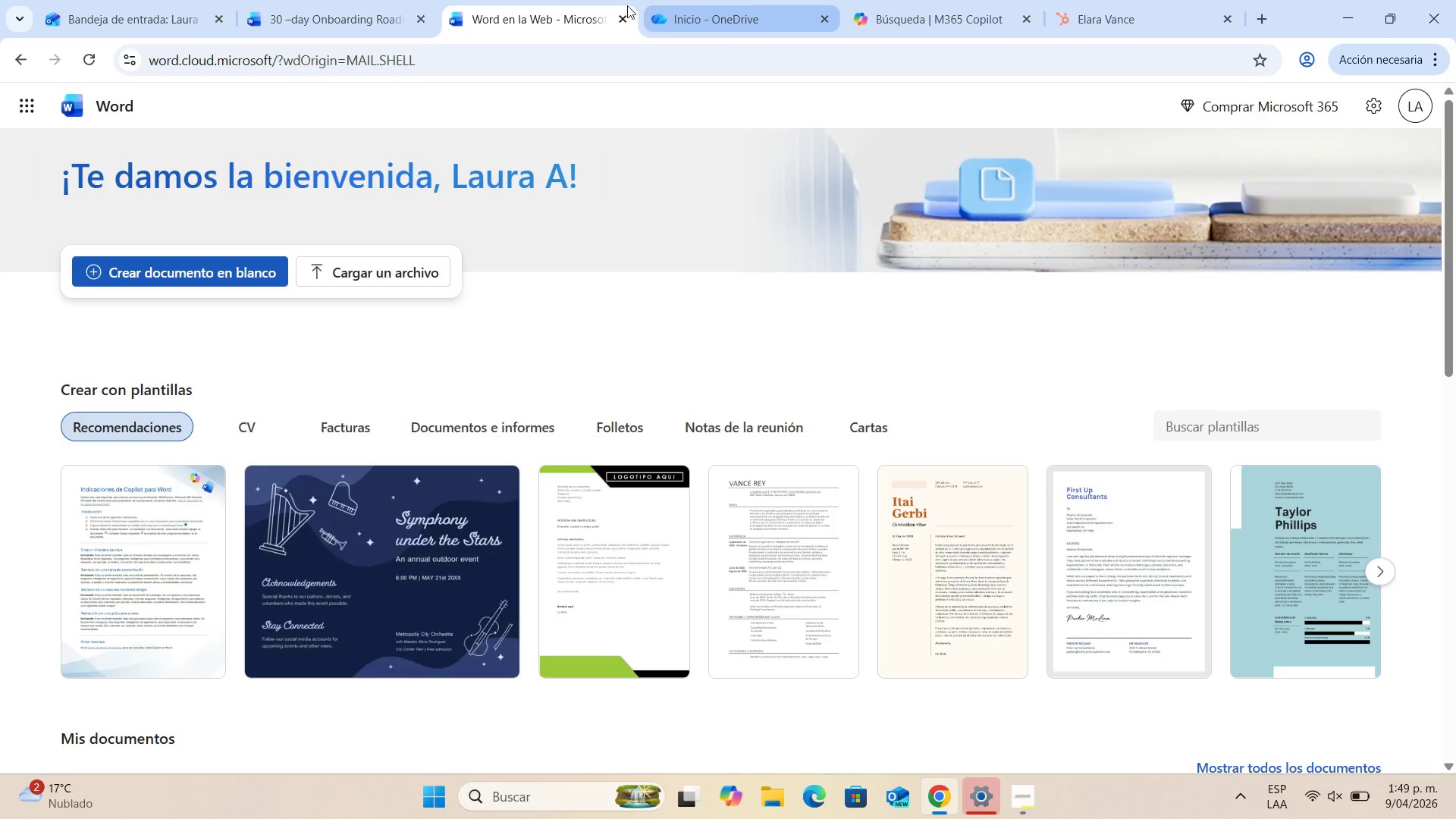 